 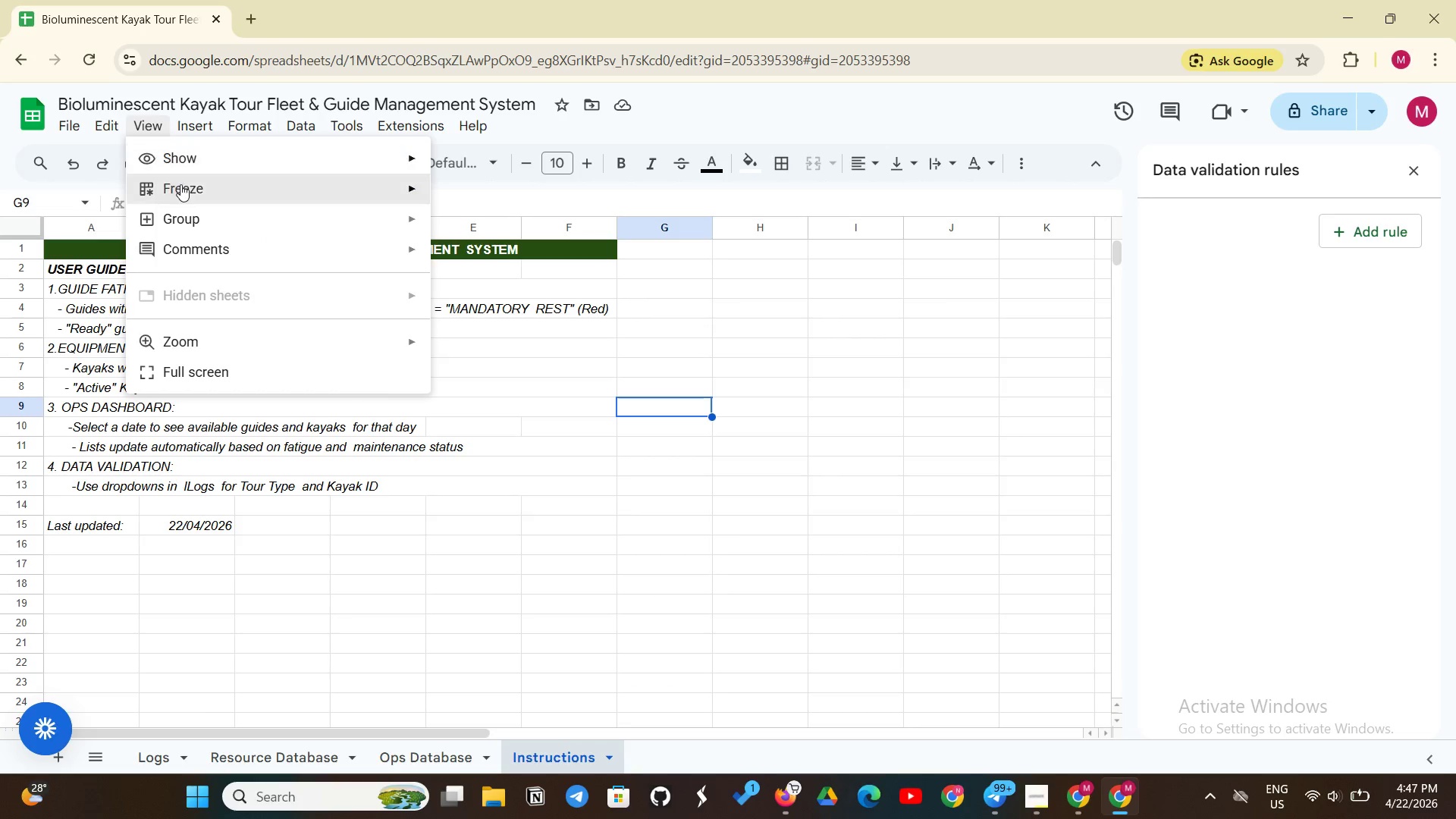 
left_click([180, 184])
 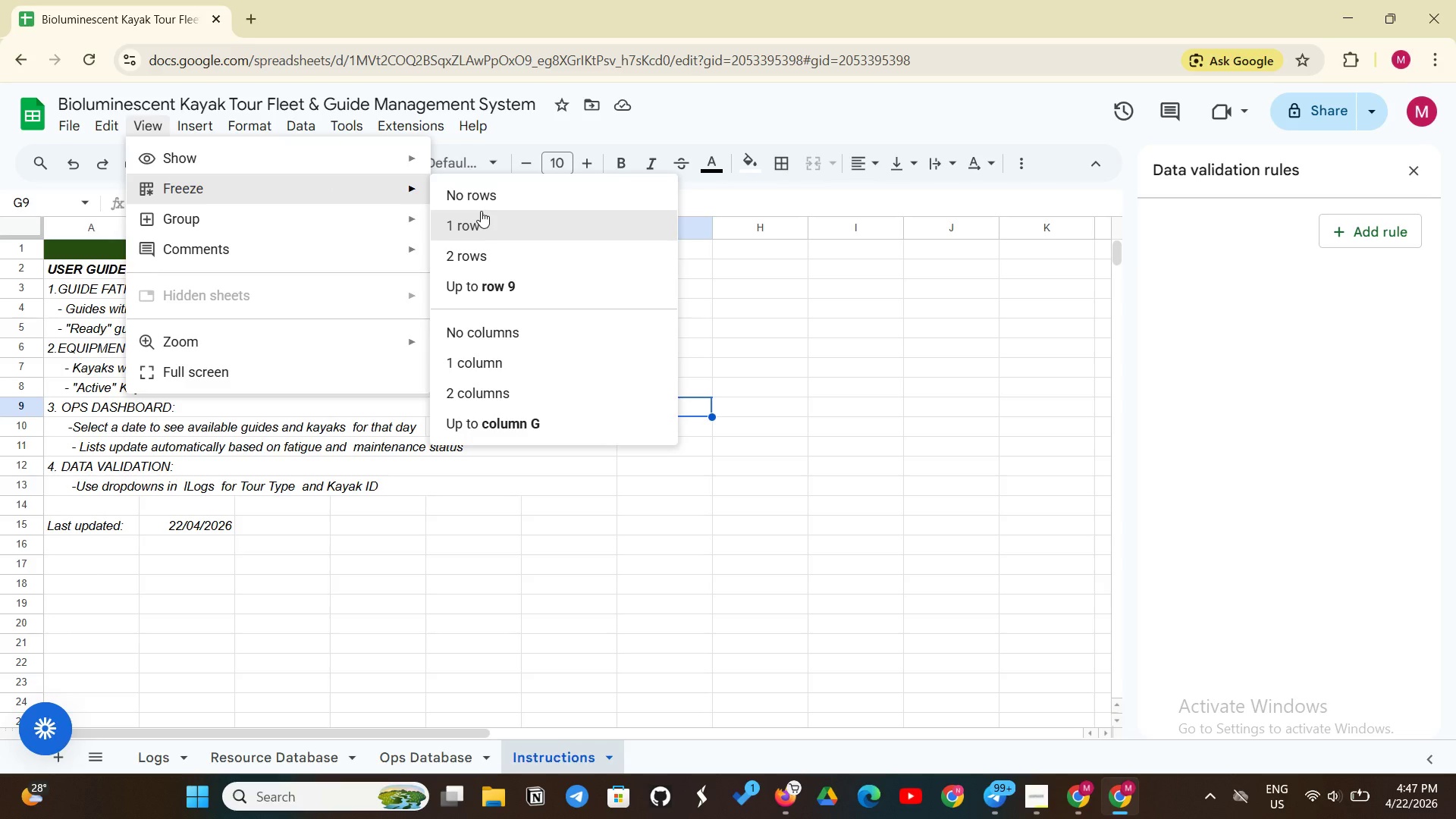 
left_click([482, 226])
 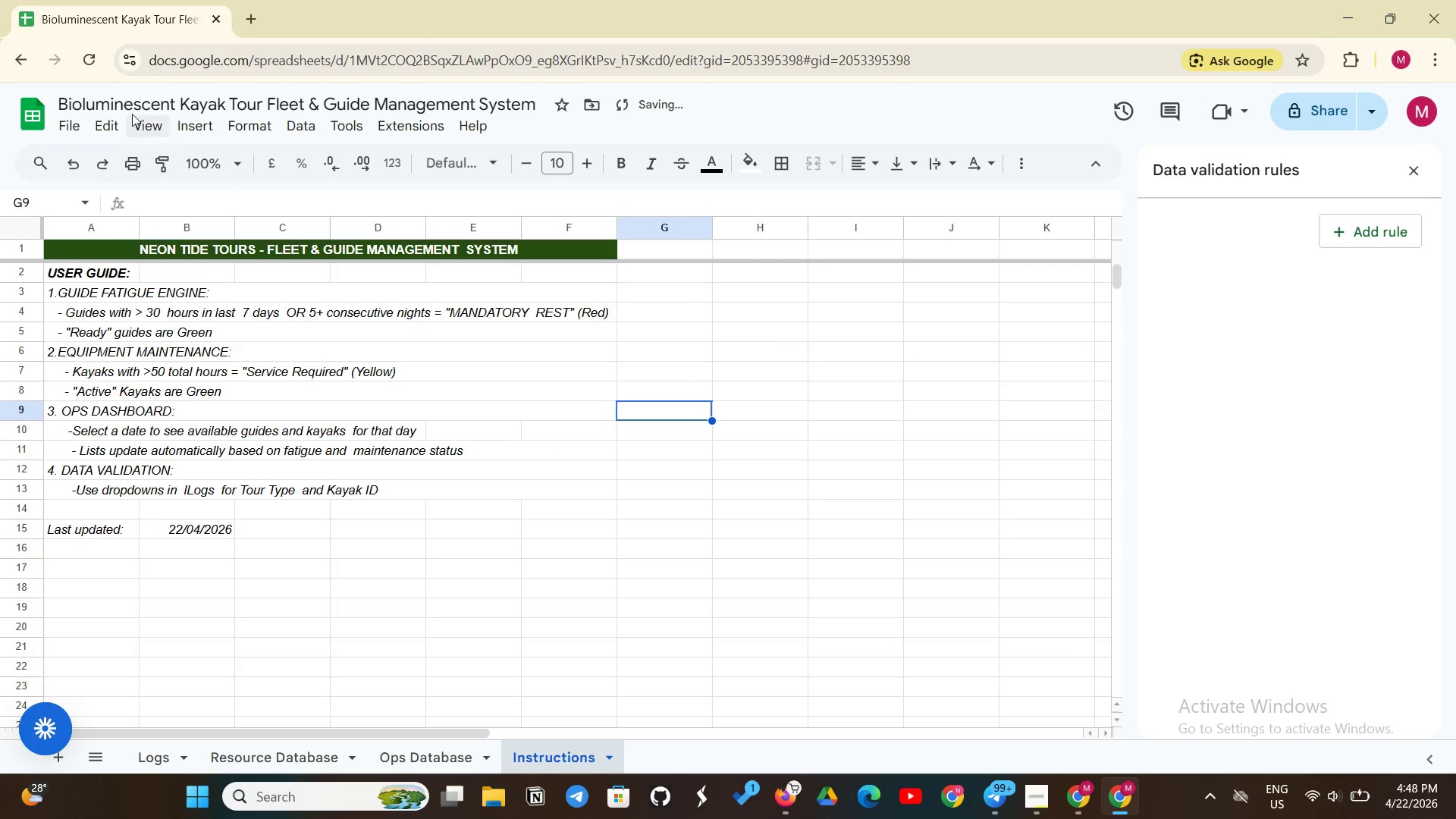 
left_click([152, 122])
 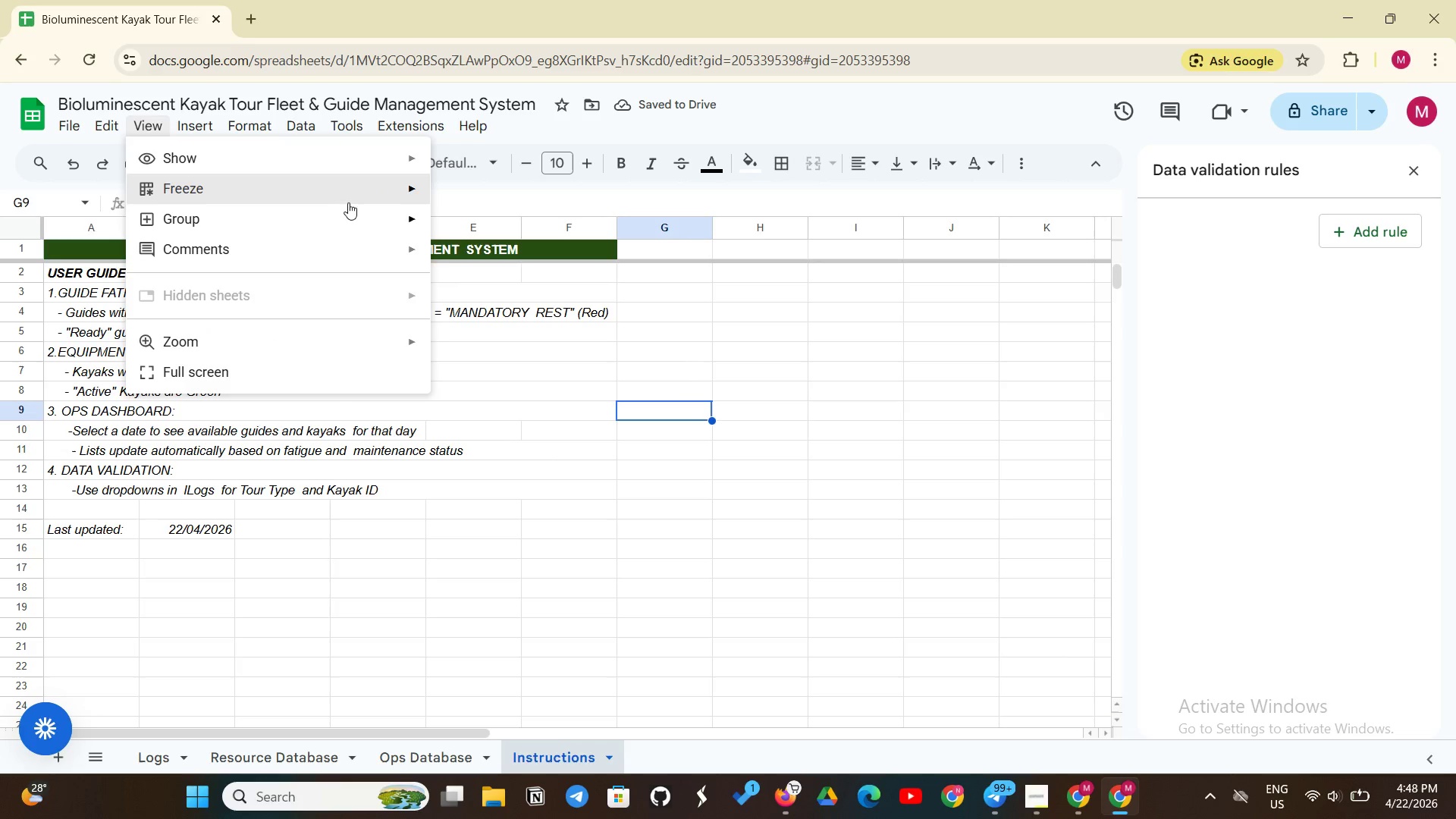 
left_click([364, 193])
 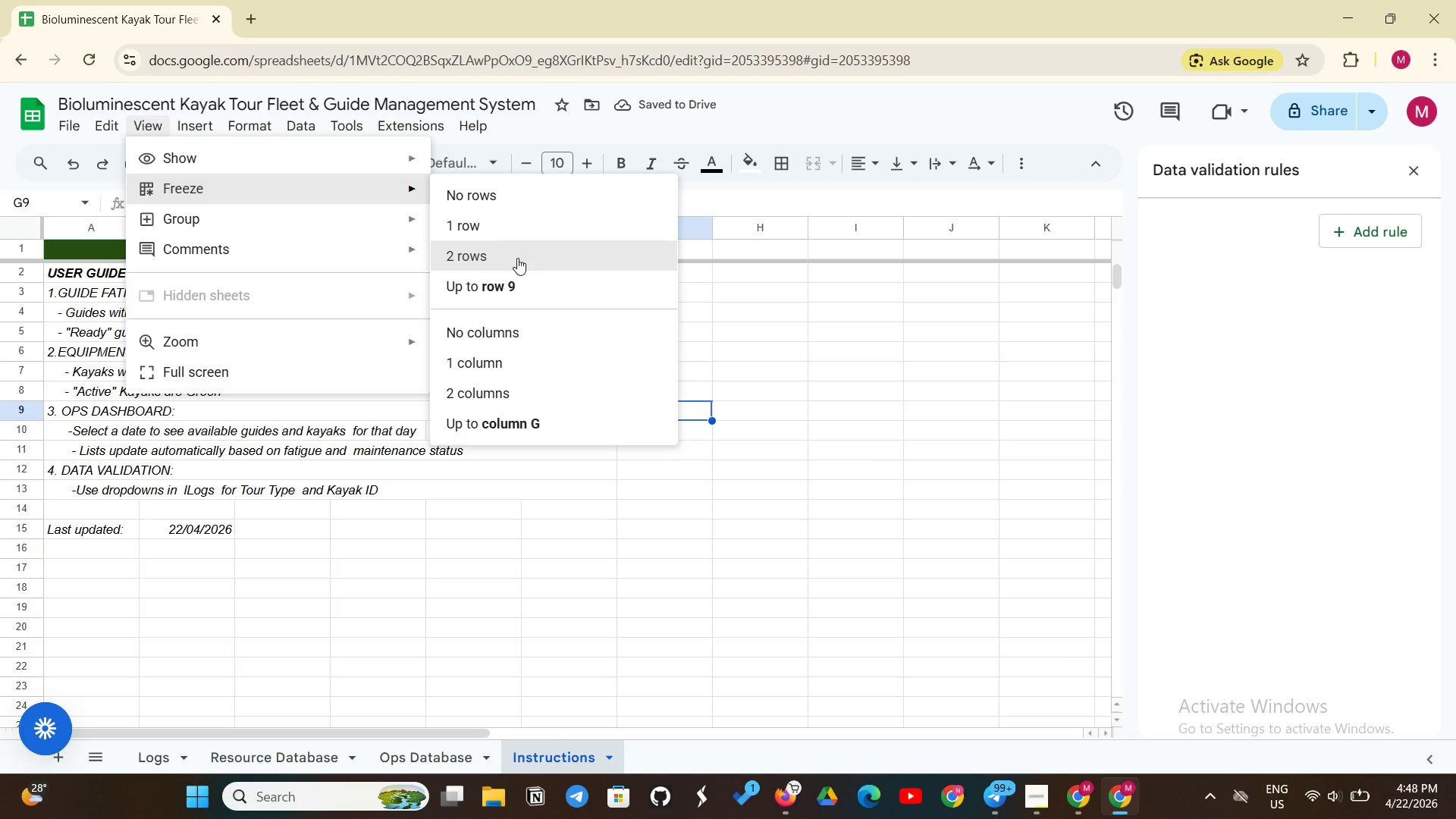 
left_click([517, 258])
 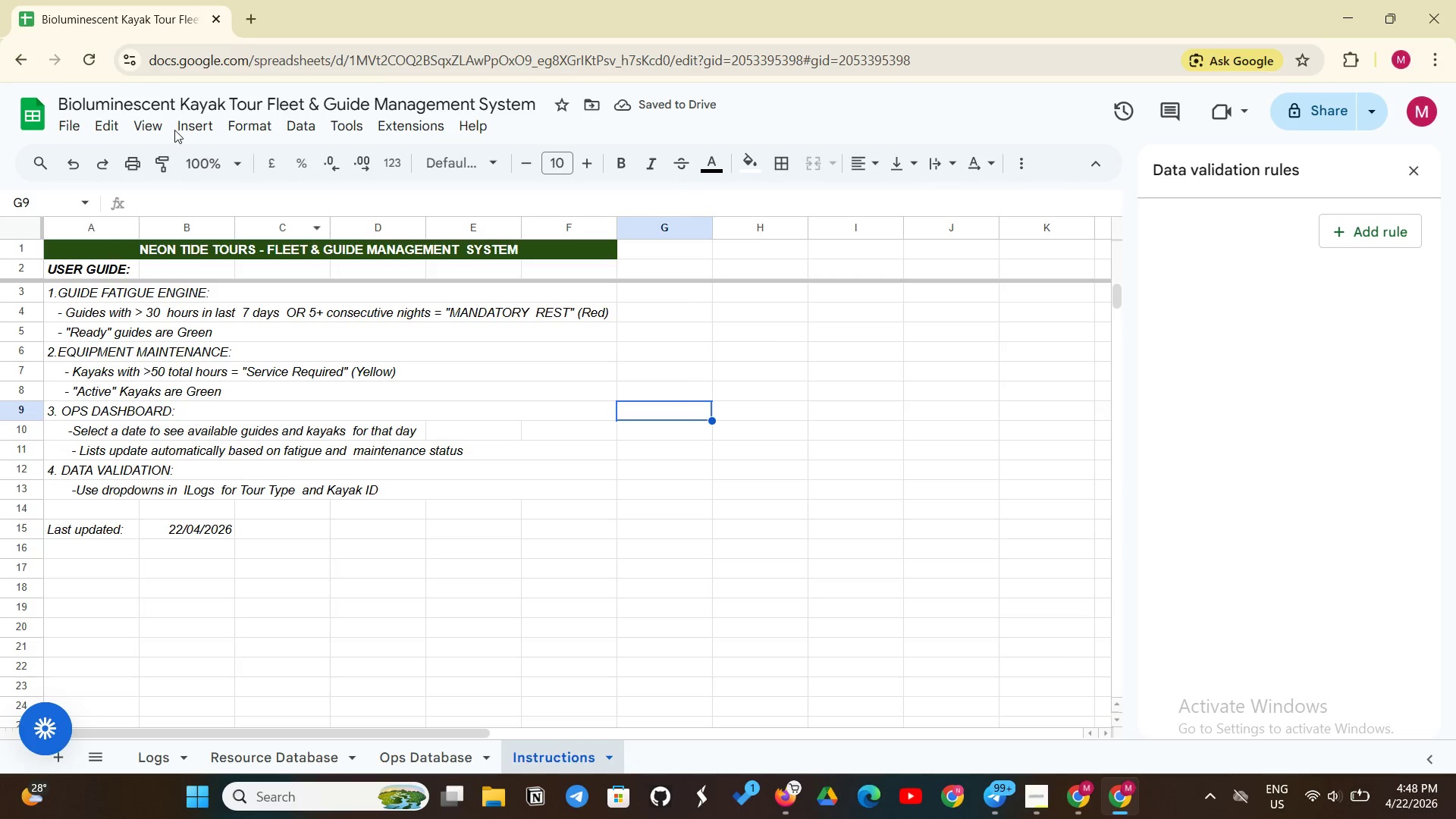 
left_click([154, 125])
 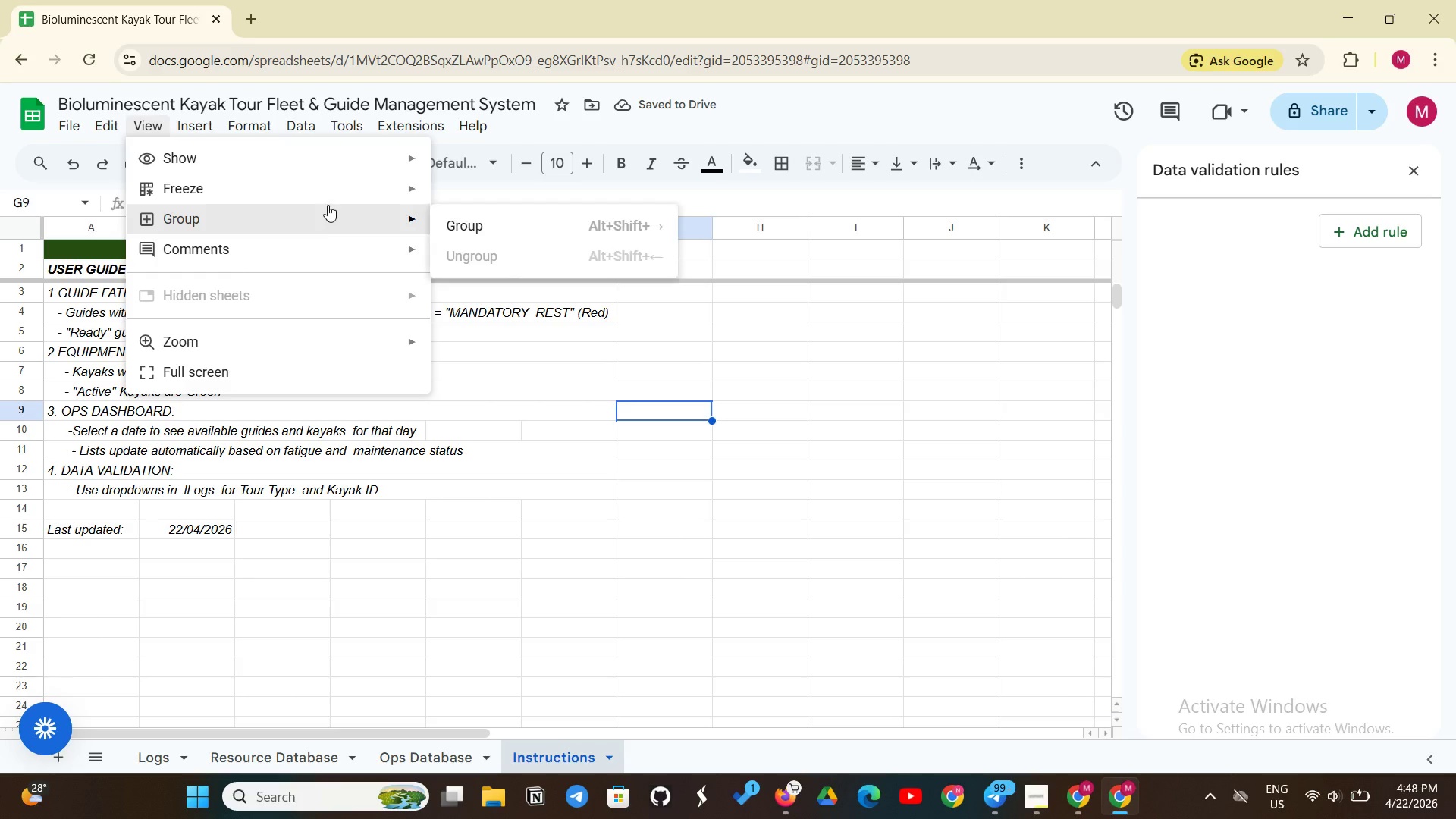 
left_click([340, 198])
 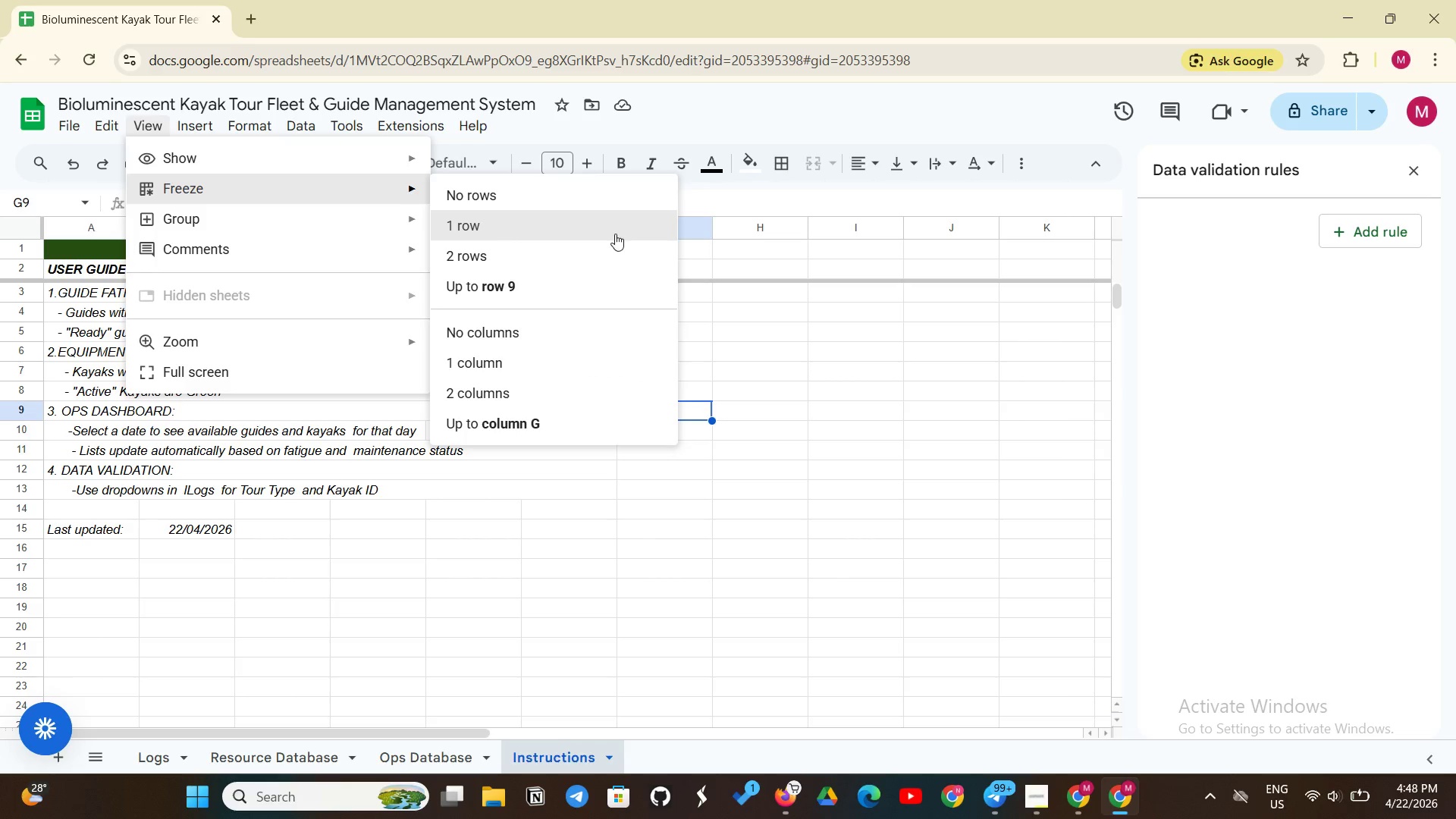 
left_click([619, 231])
 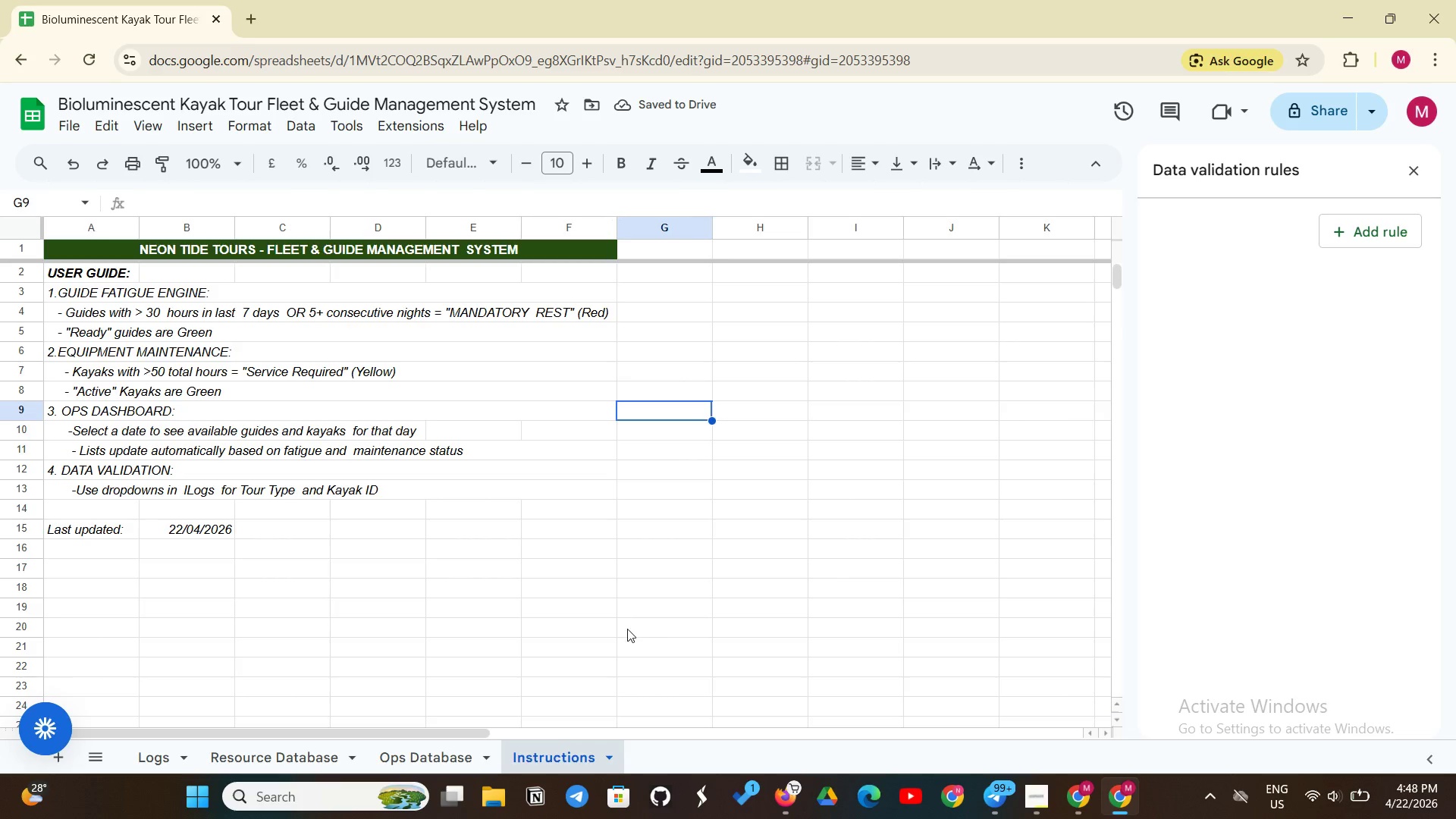 
wait(8.45)
 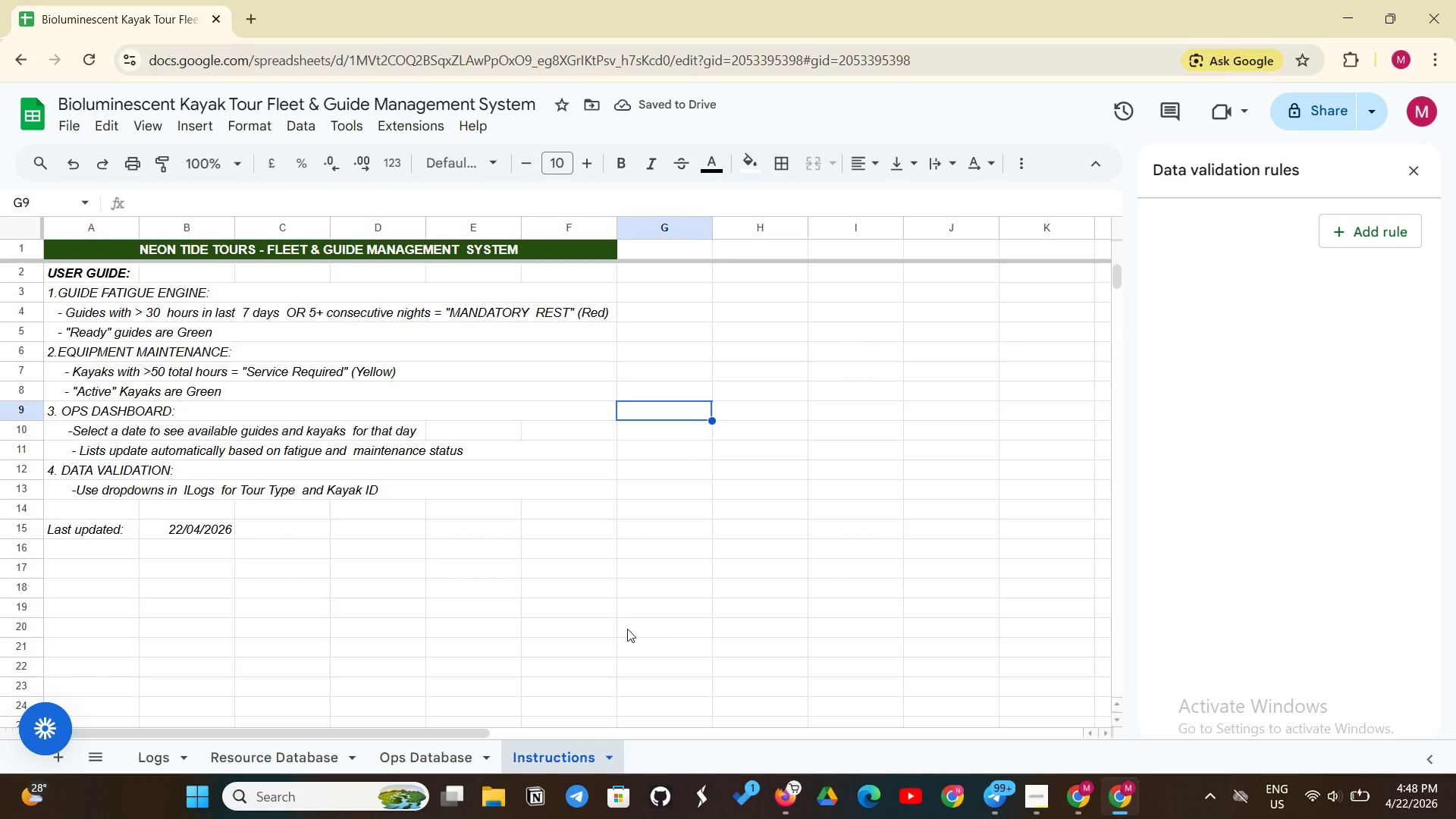 
left_click([150, 122])
 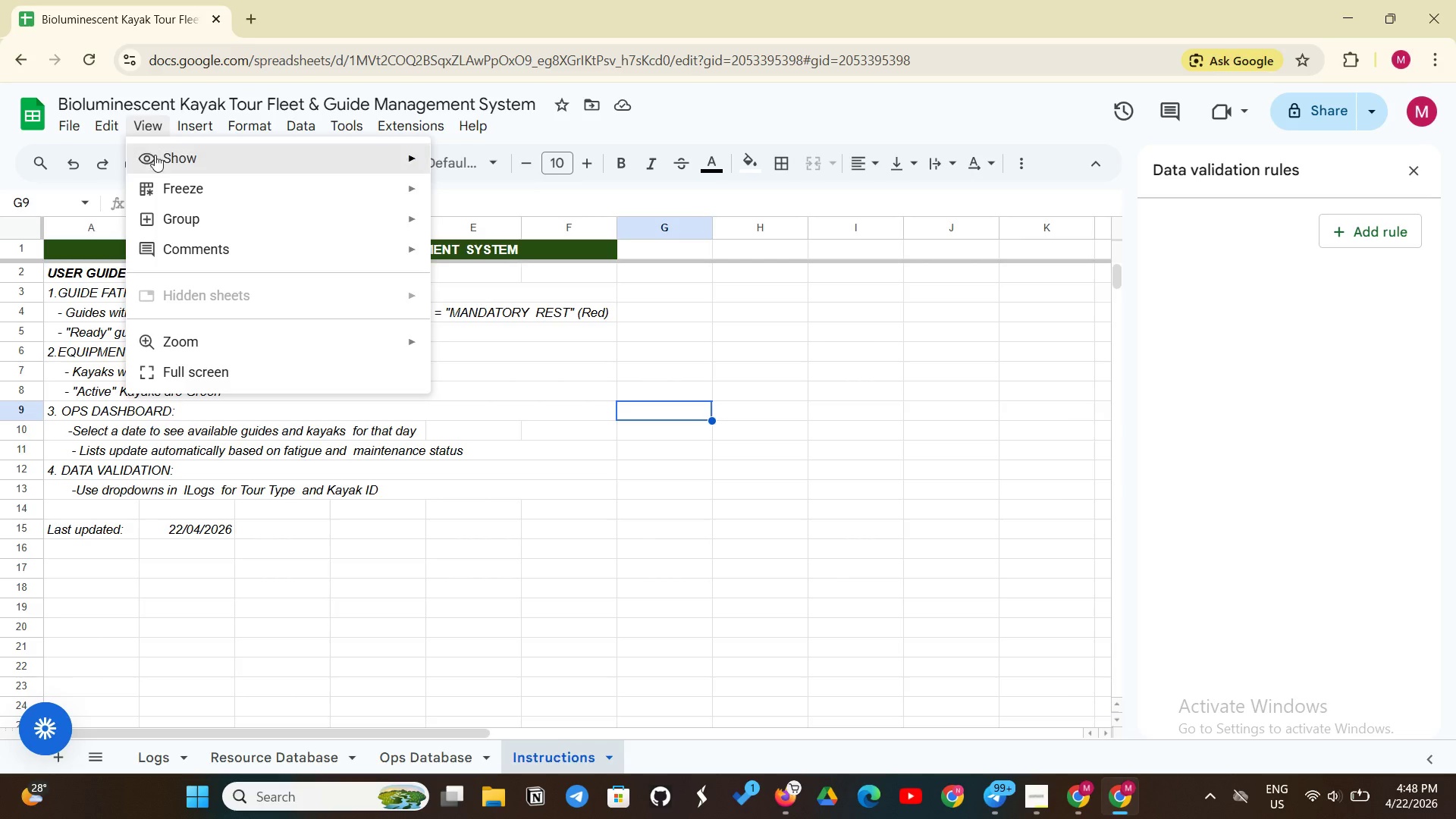 
left_click([157, 162])
 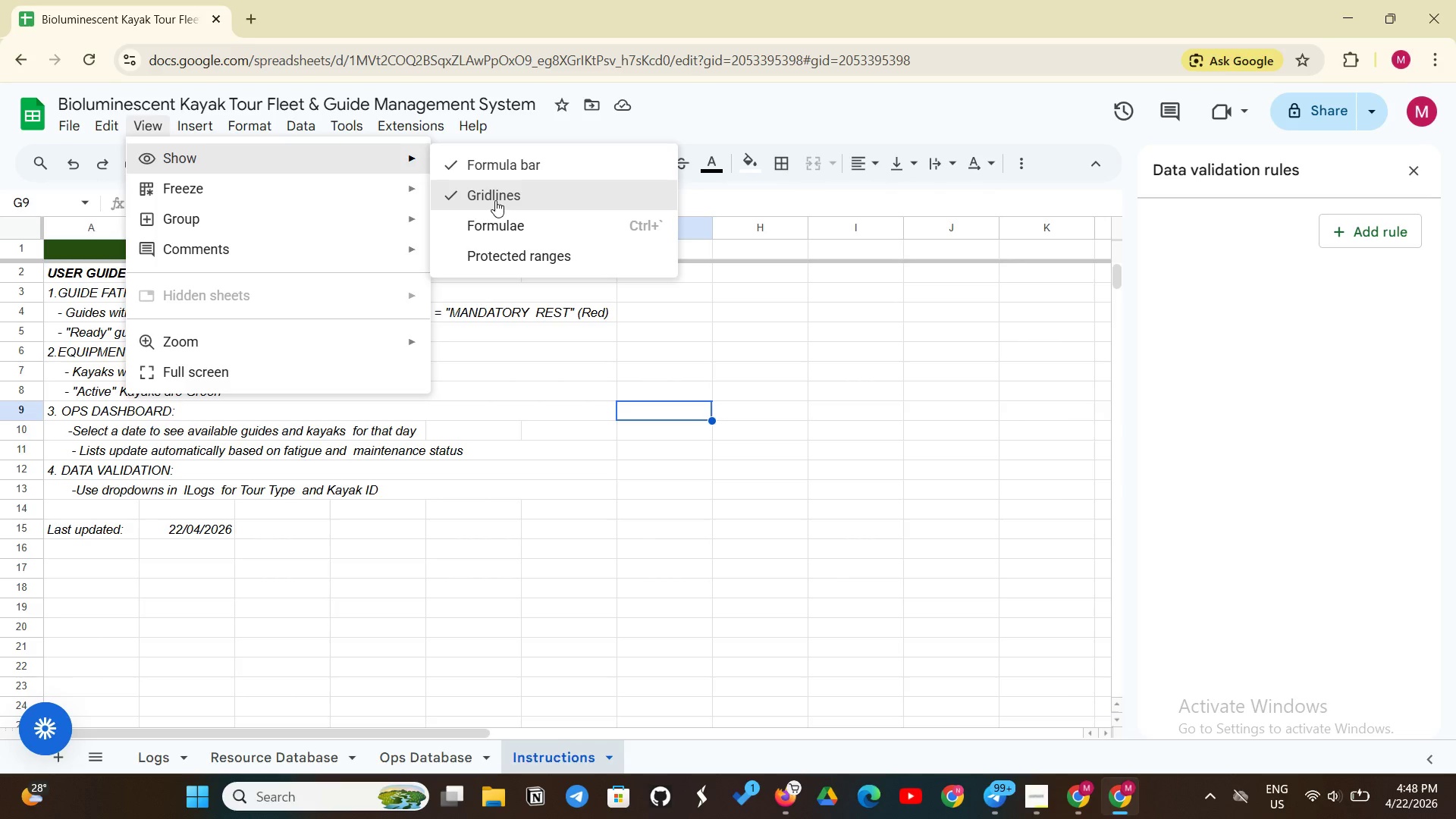 
left_click([495, 200])
 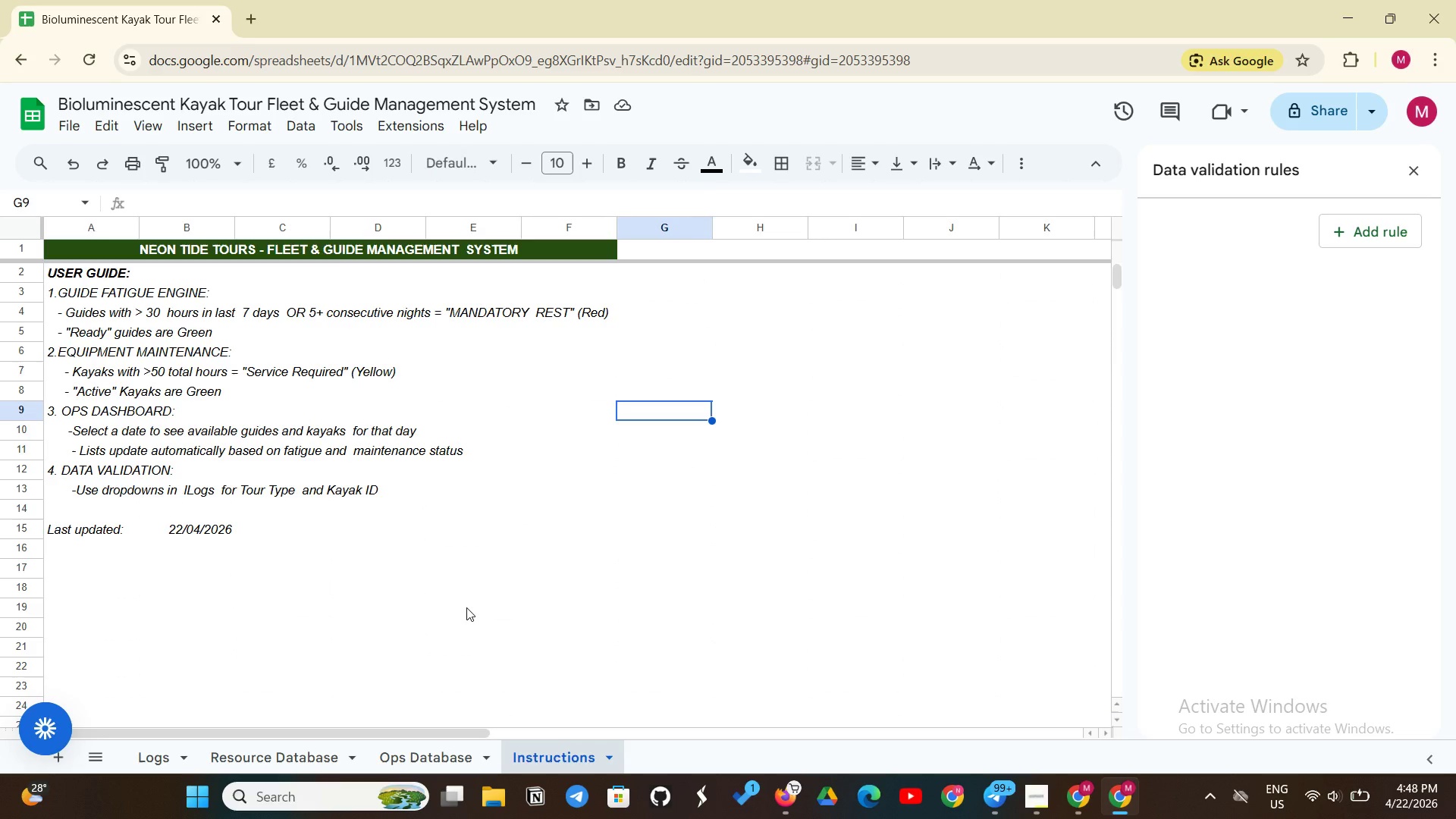 
wait(21.72)
 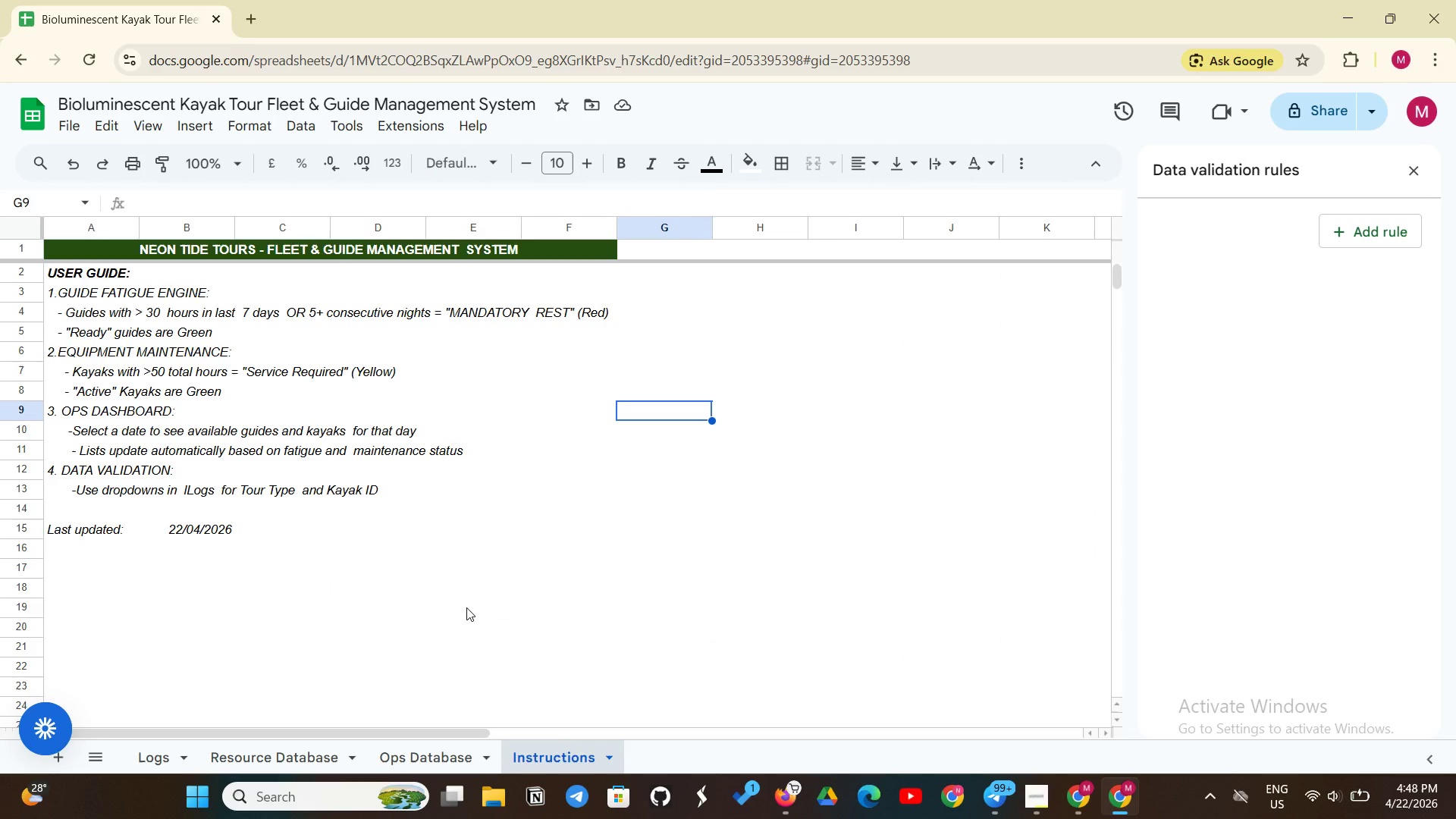 
scroll: coordinate [466, 607], scroll_direction: down, amount: 1.0
 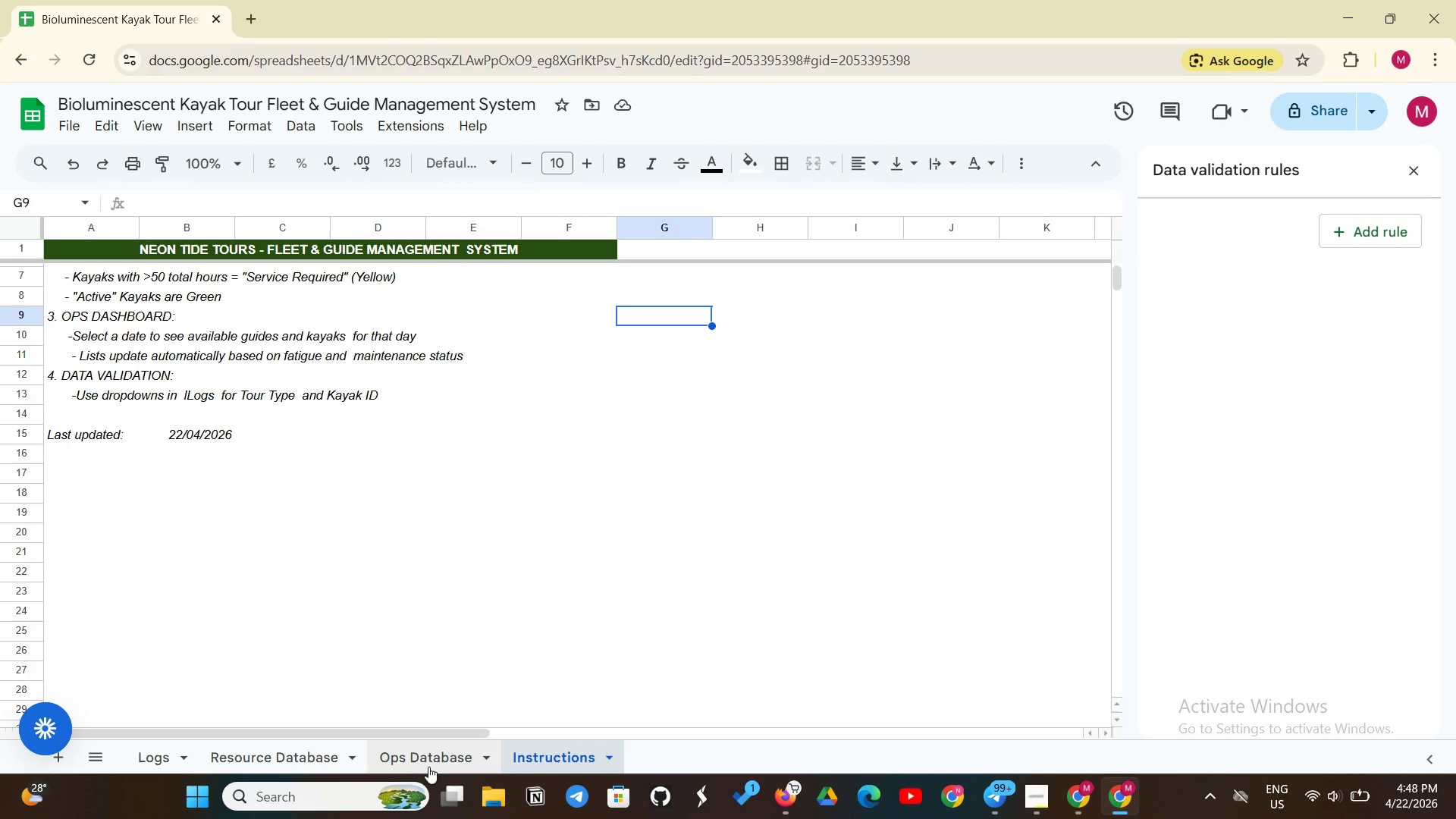 
left_click([428, 767])
 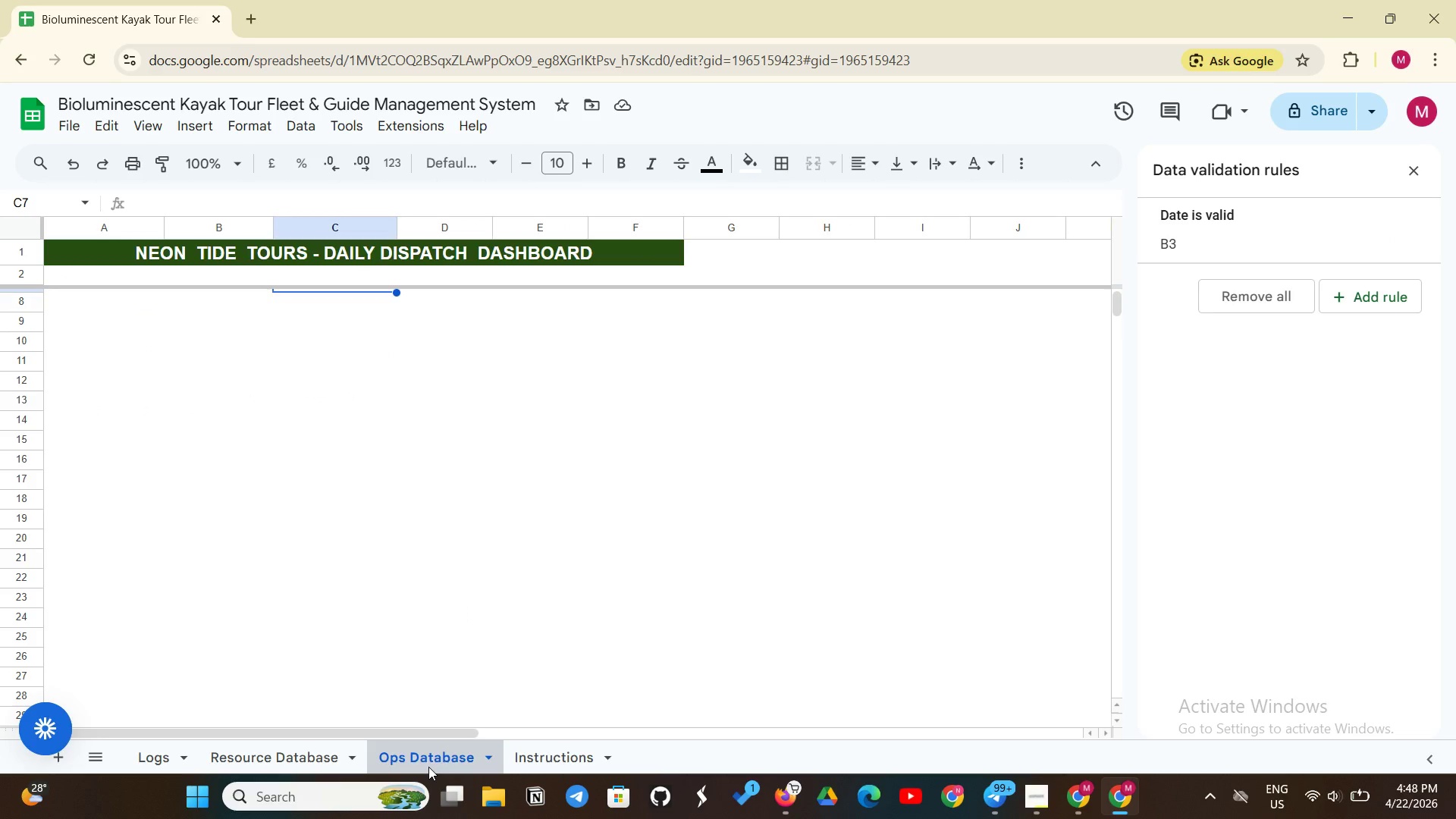 
right_click([428, 767])
 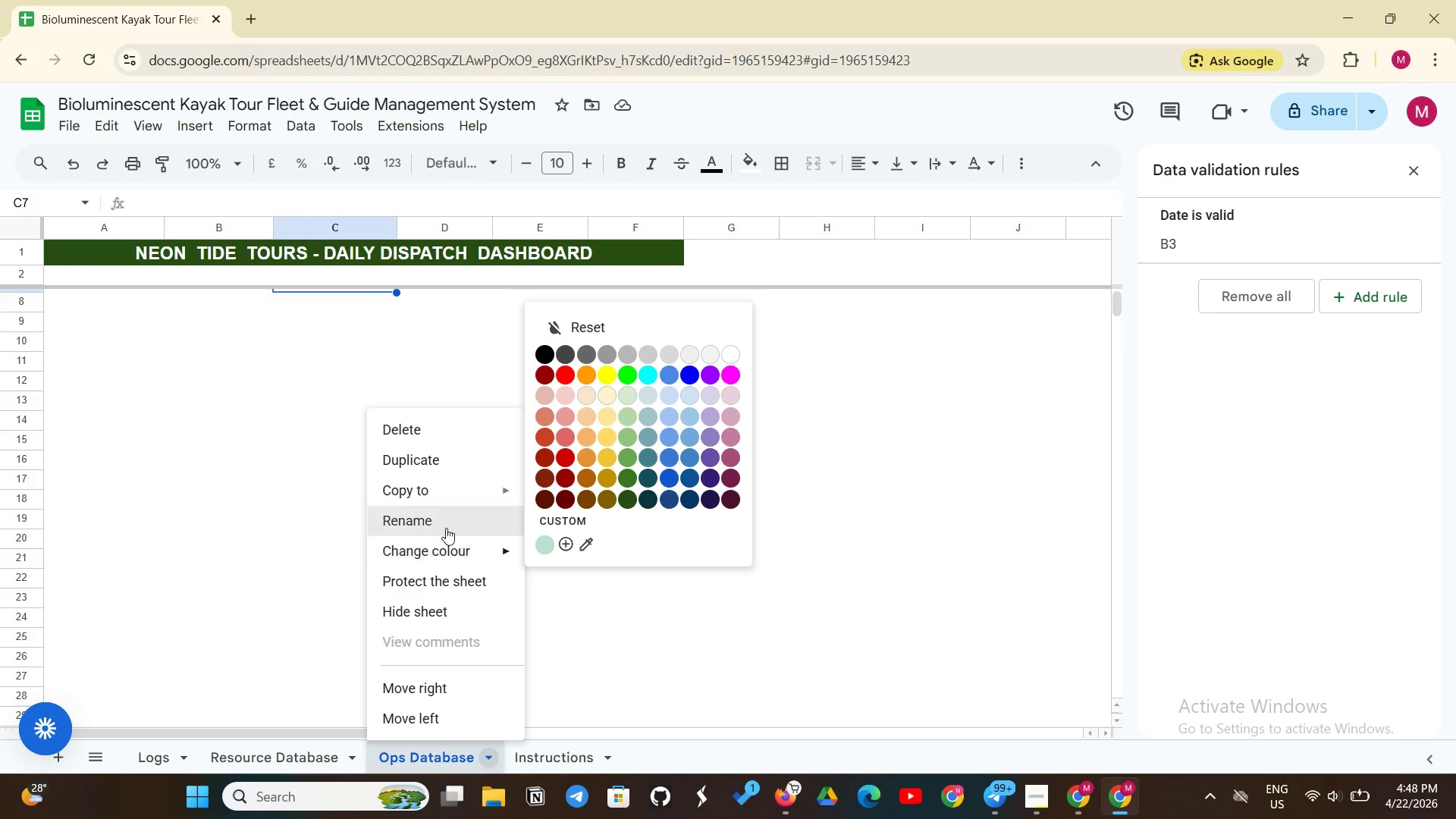 
left_click([443, 528])
 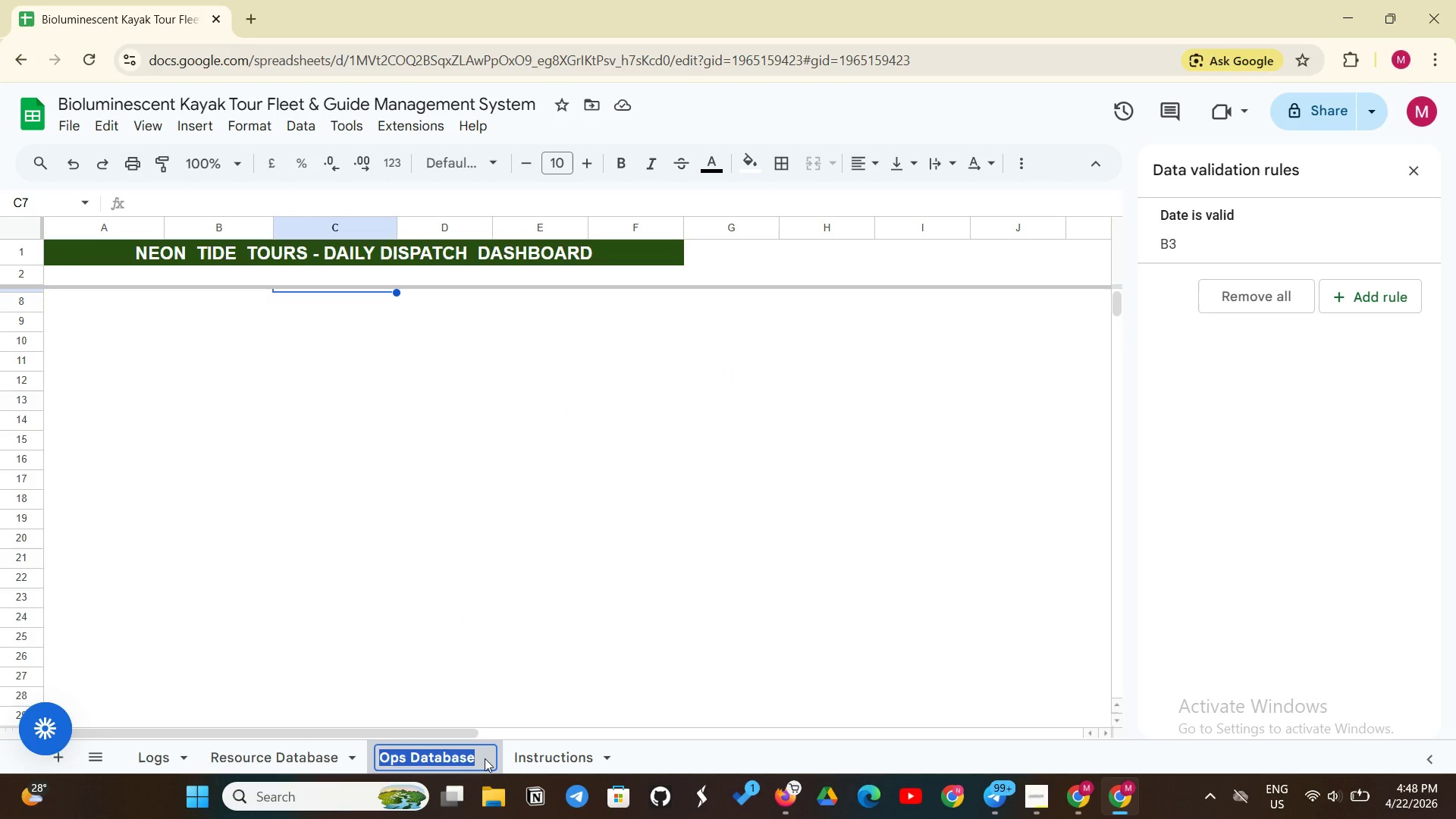 
left_click([485, 758])
 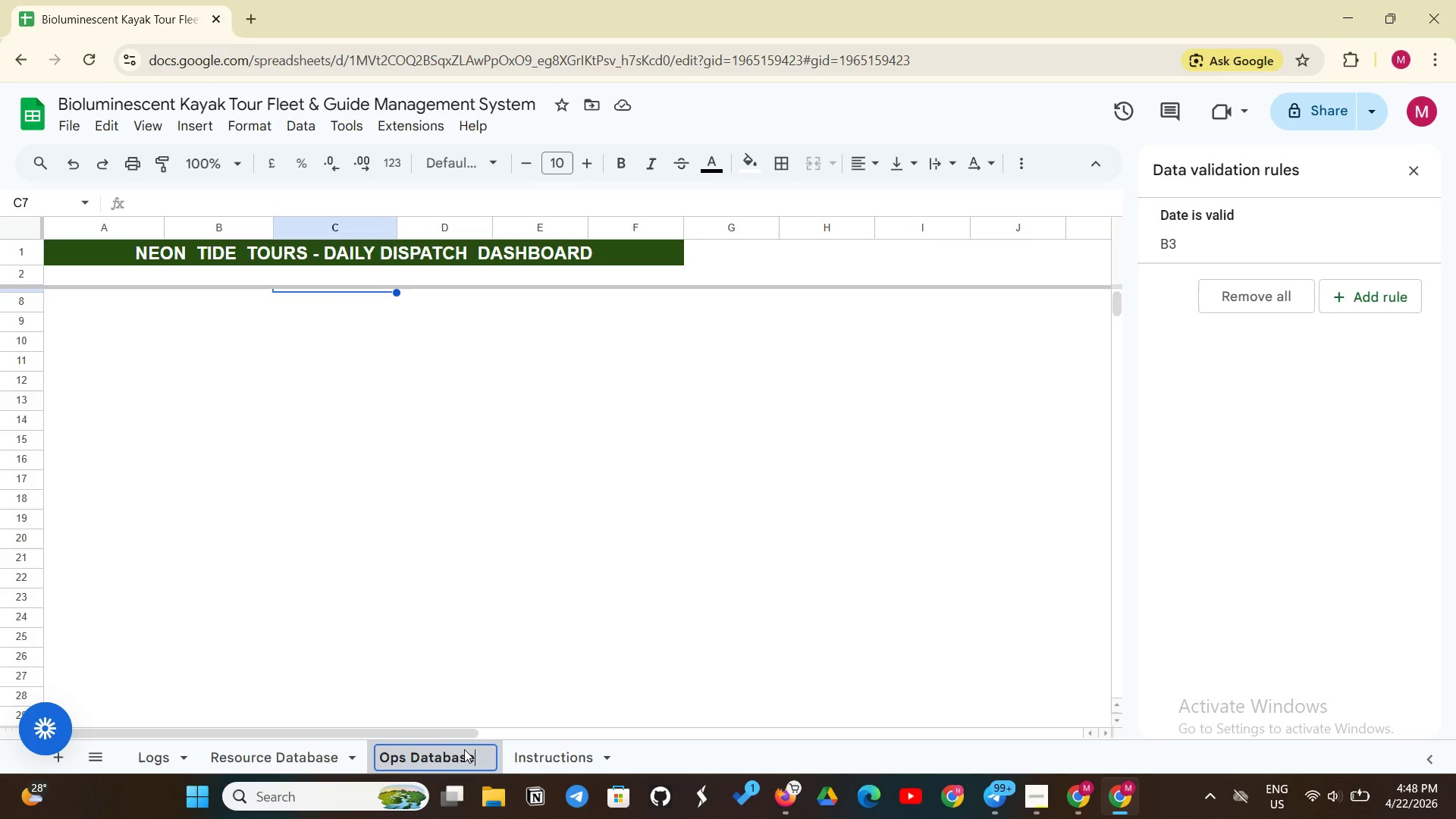 
key(Backspace)
key(Backspace)
key(Backspace)
key(Backspace)
key(Backspace)
type(a)
key(Backspace)
key(Backspace)
type(shboard)
 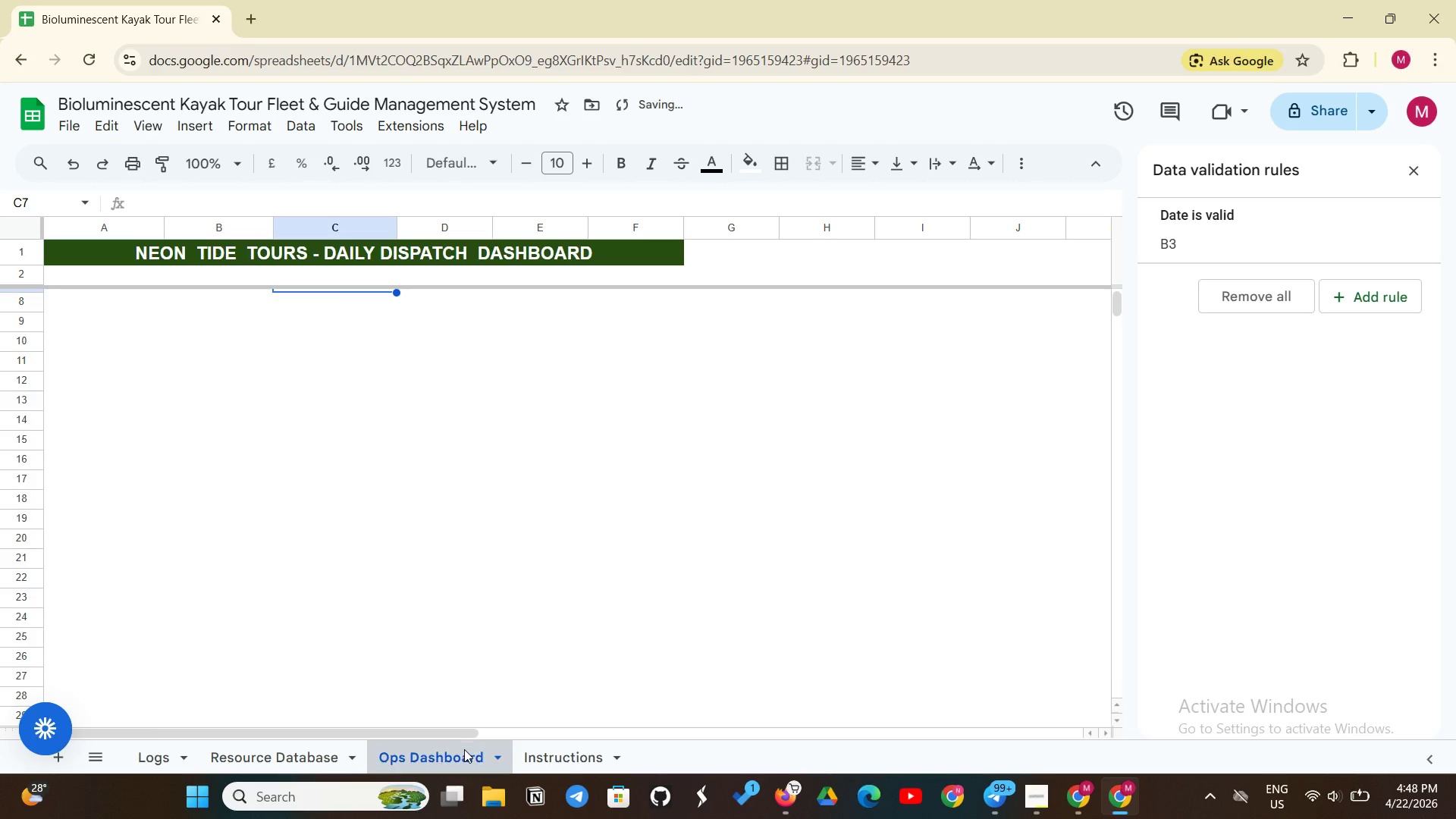 
key(Enter)
 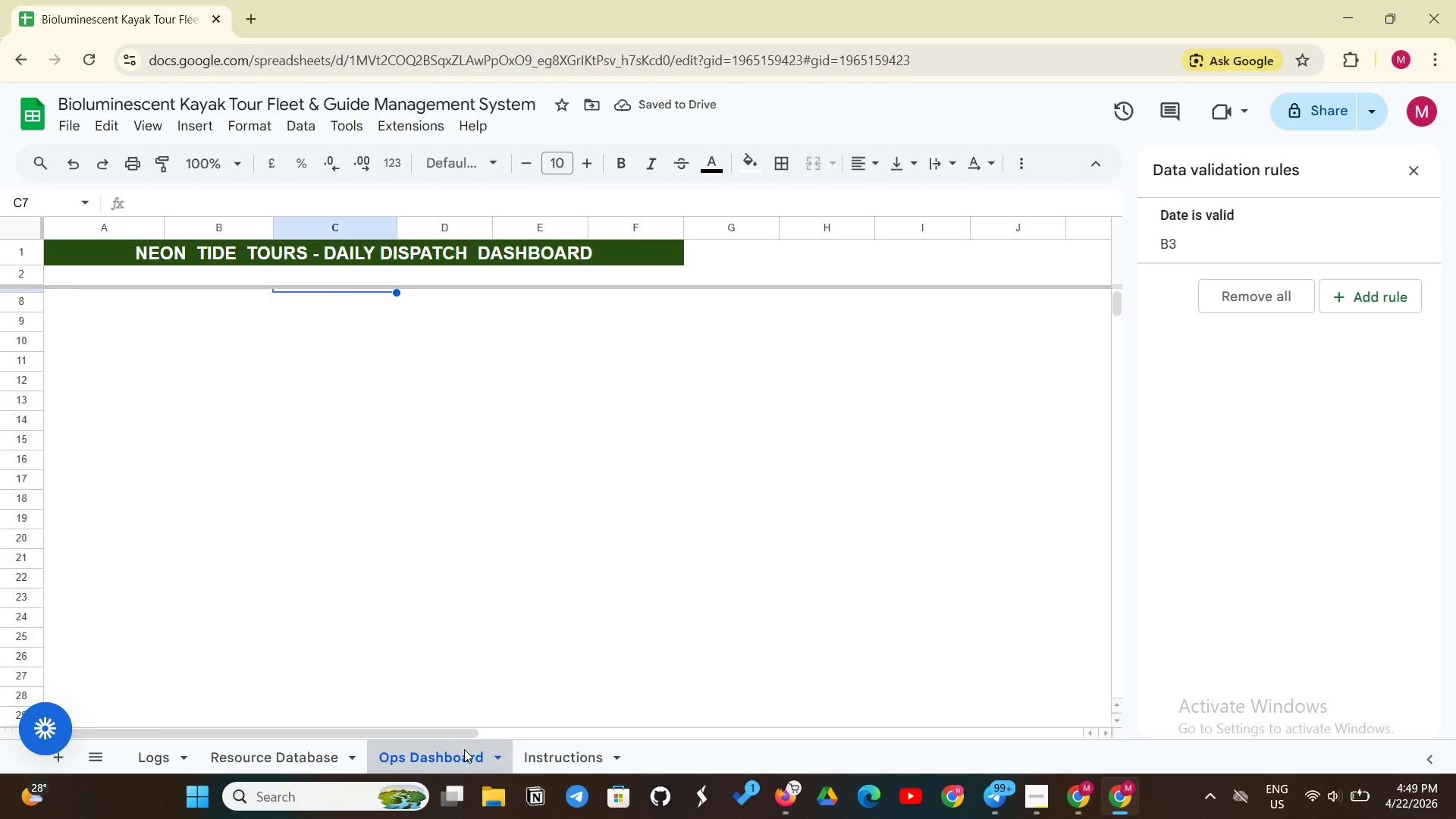 
wait(10.08)
 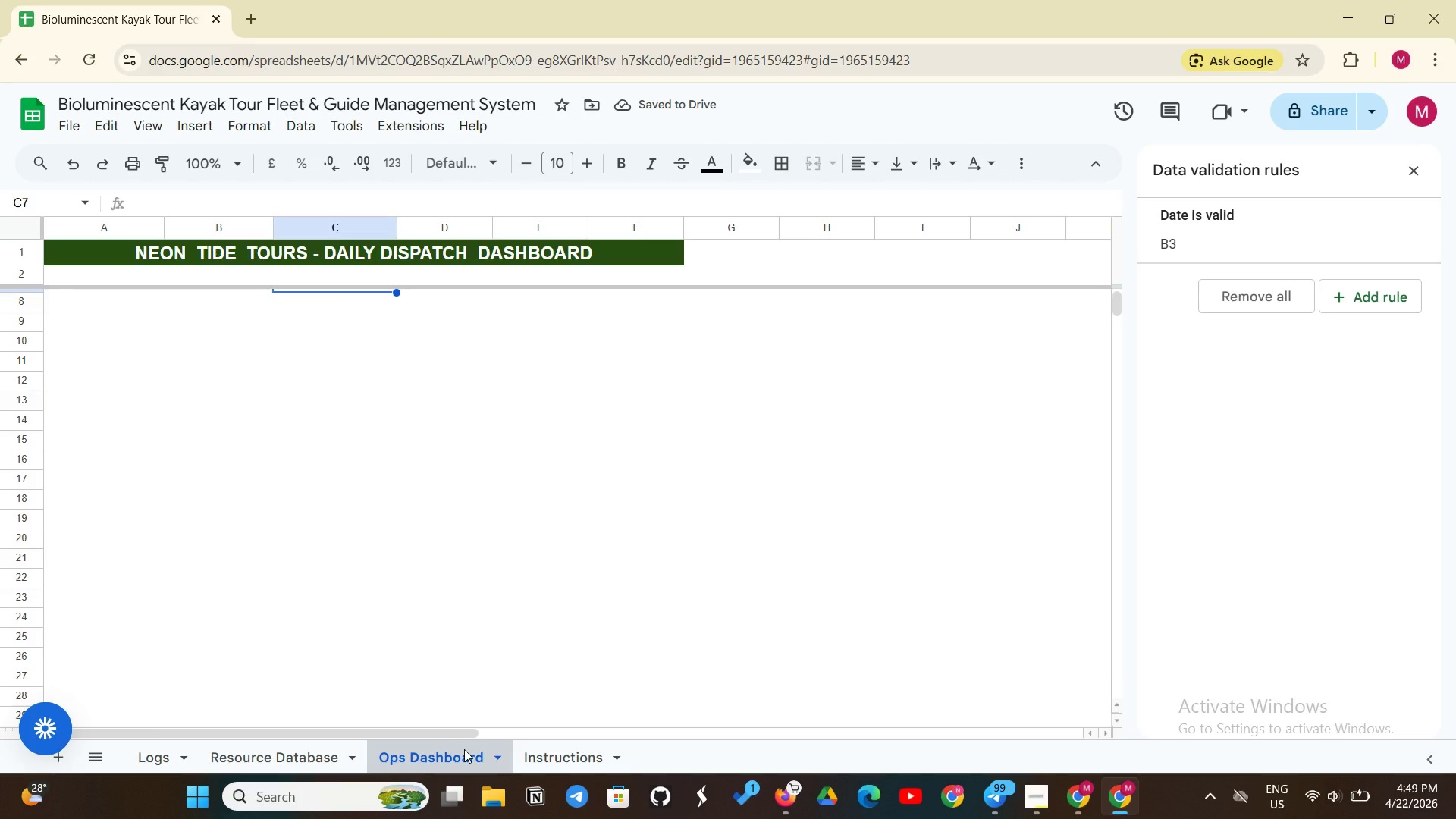 
scroll: coordinate [422, 446], scroll_direction: up, amount: 6.0
 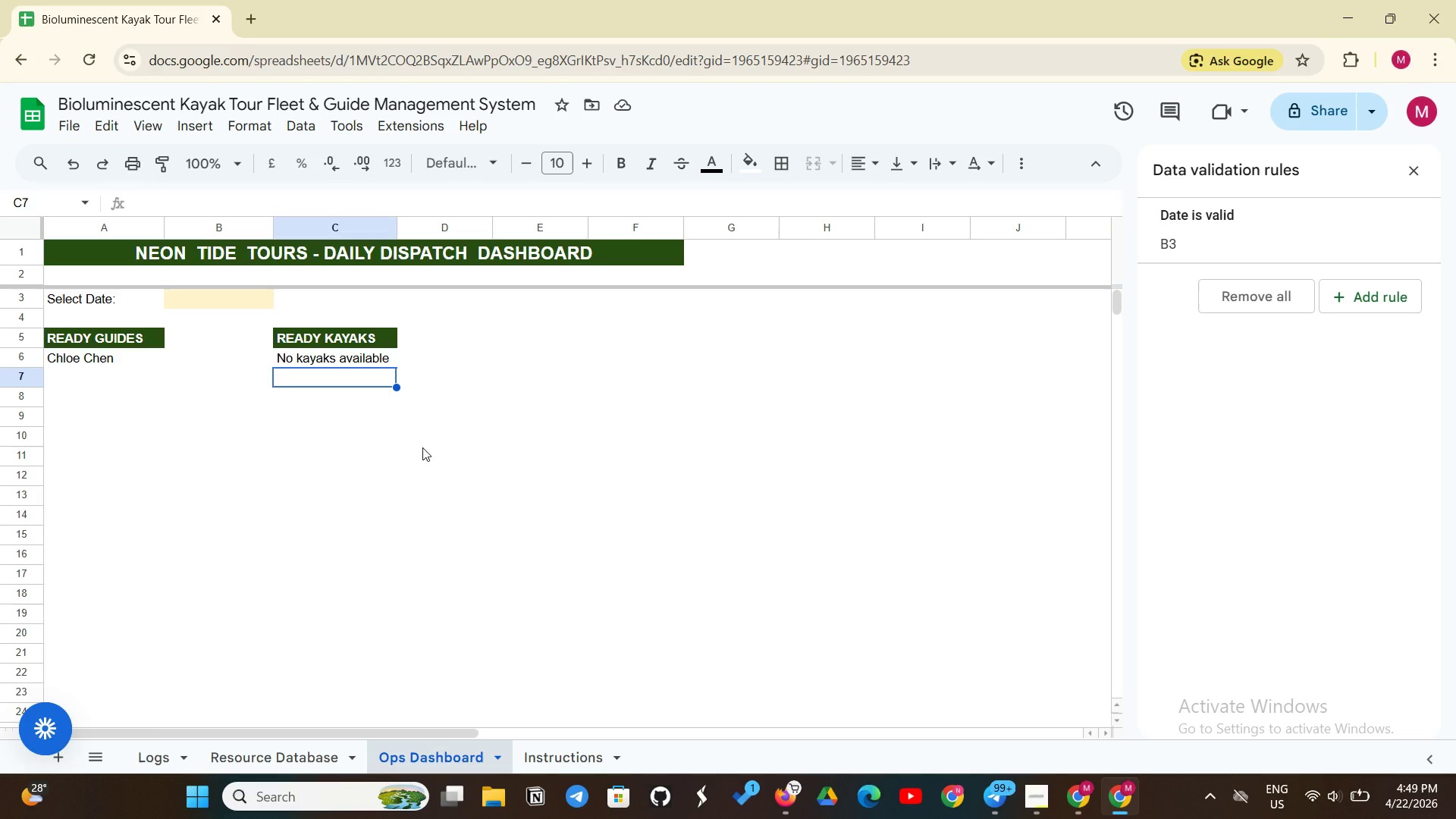 
wait(9.85)
 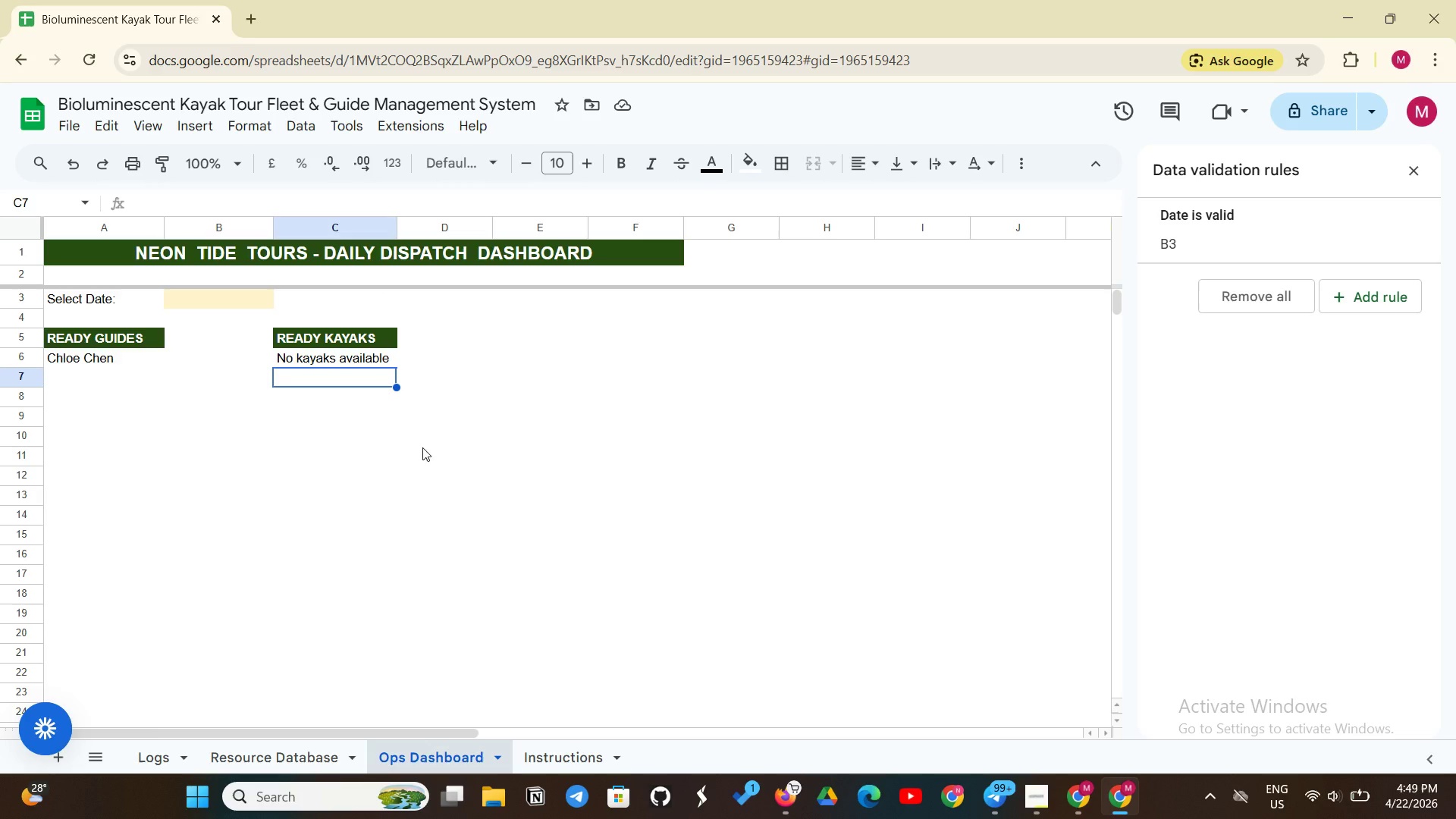 
left_click([168, 767])
 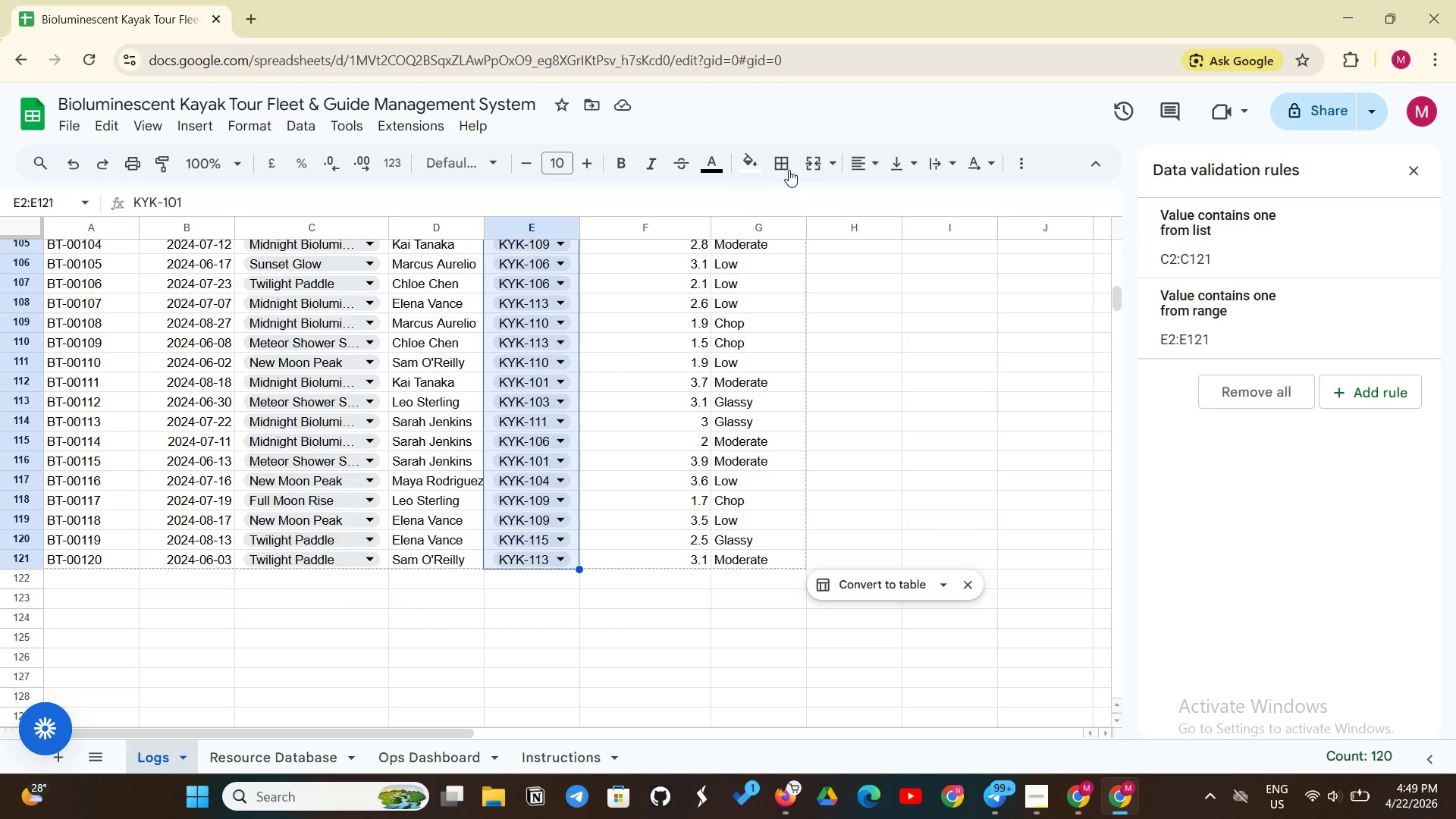 
left_click([834, 315])
 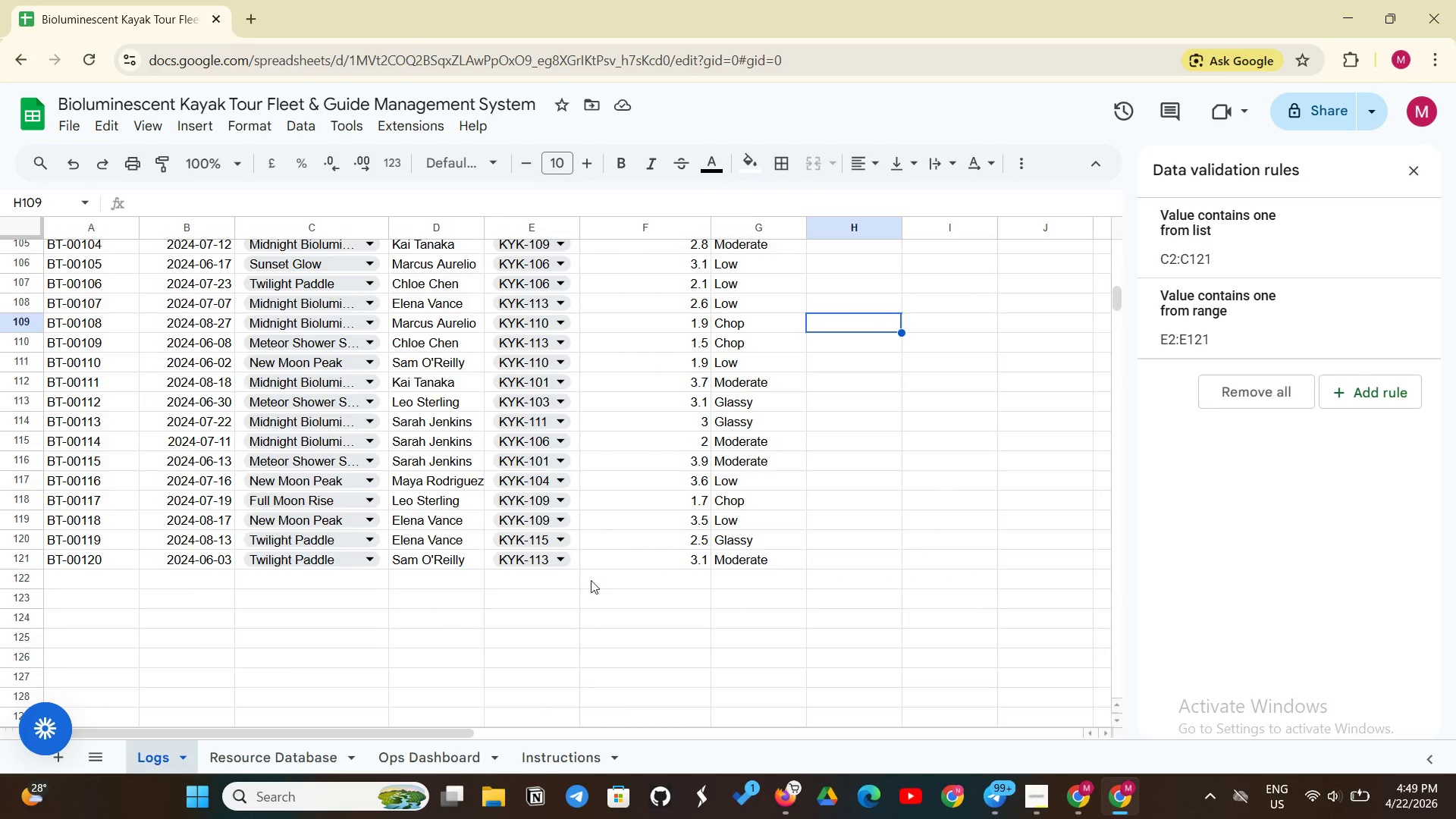 
scroll: coordinate [585, 610], scroll_direction: up, amount: 30.0
 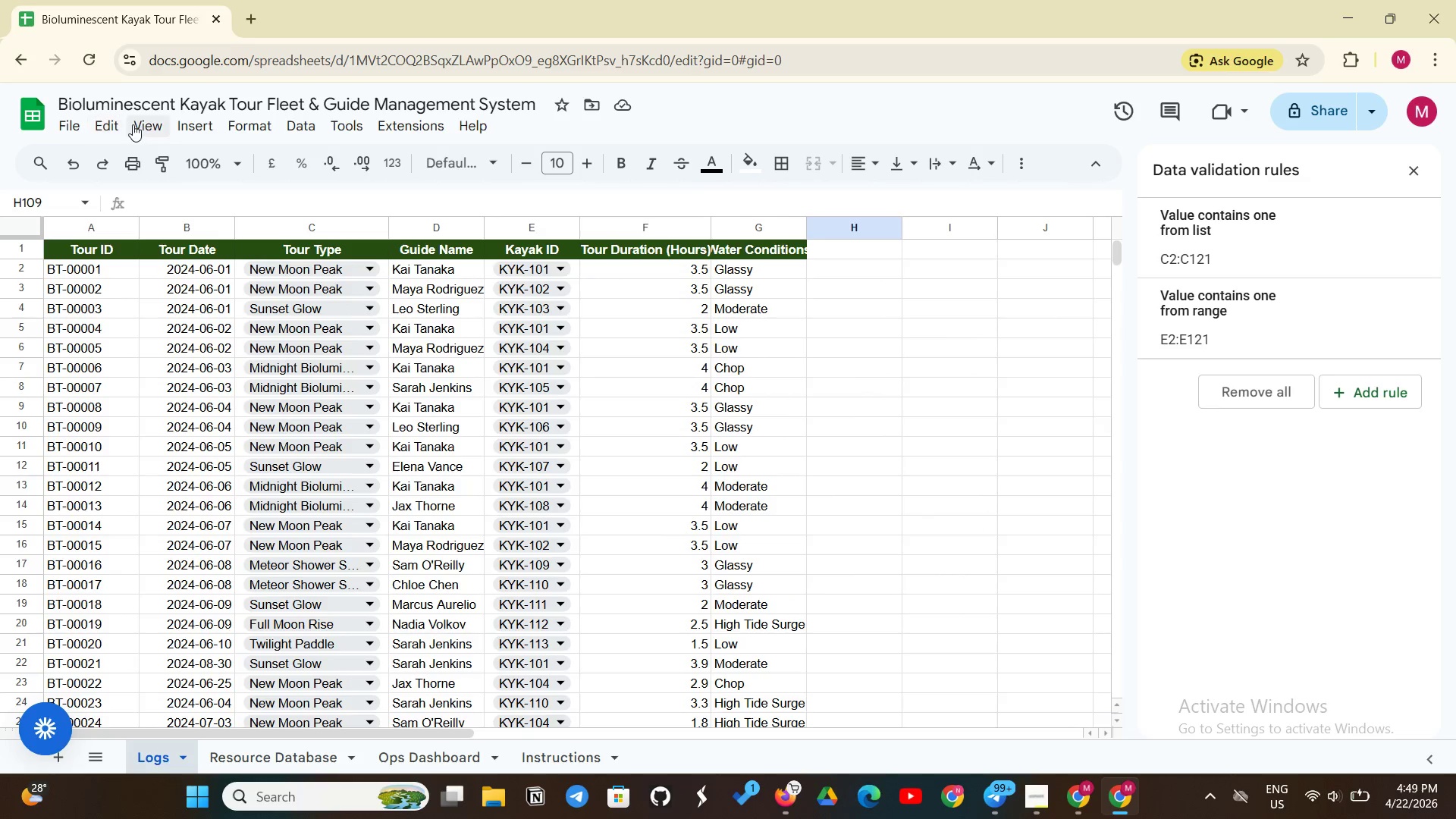 
left_click([138, 122])
 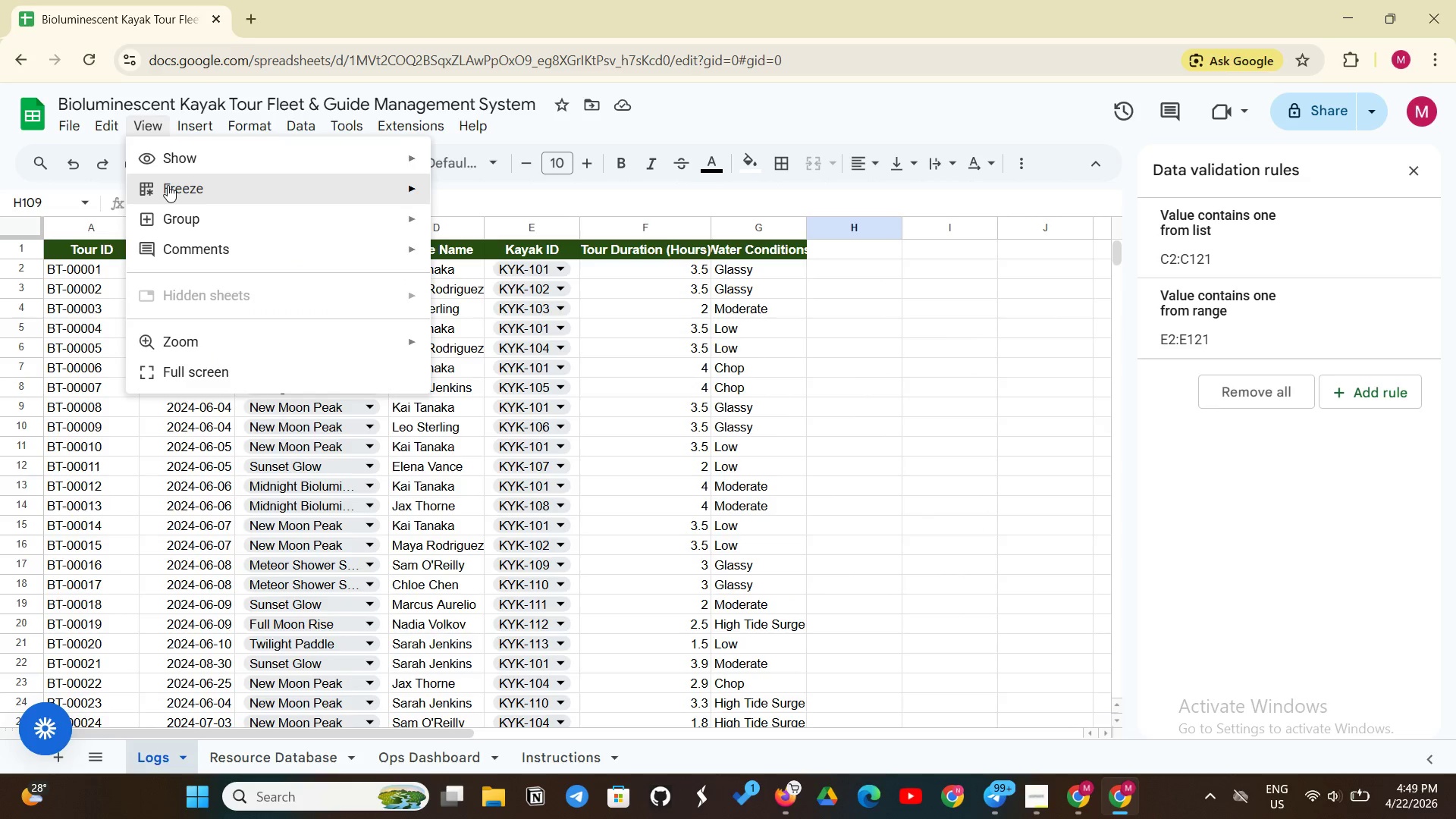 
left_click([168, 185])
 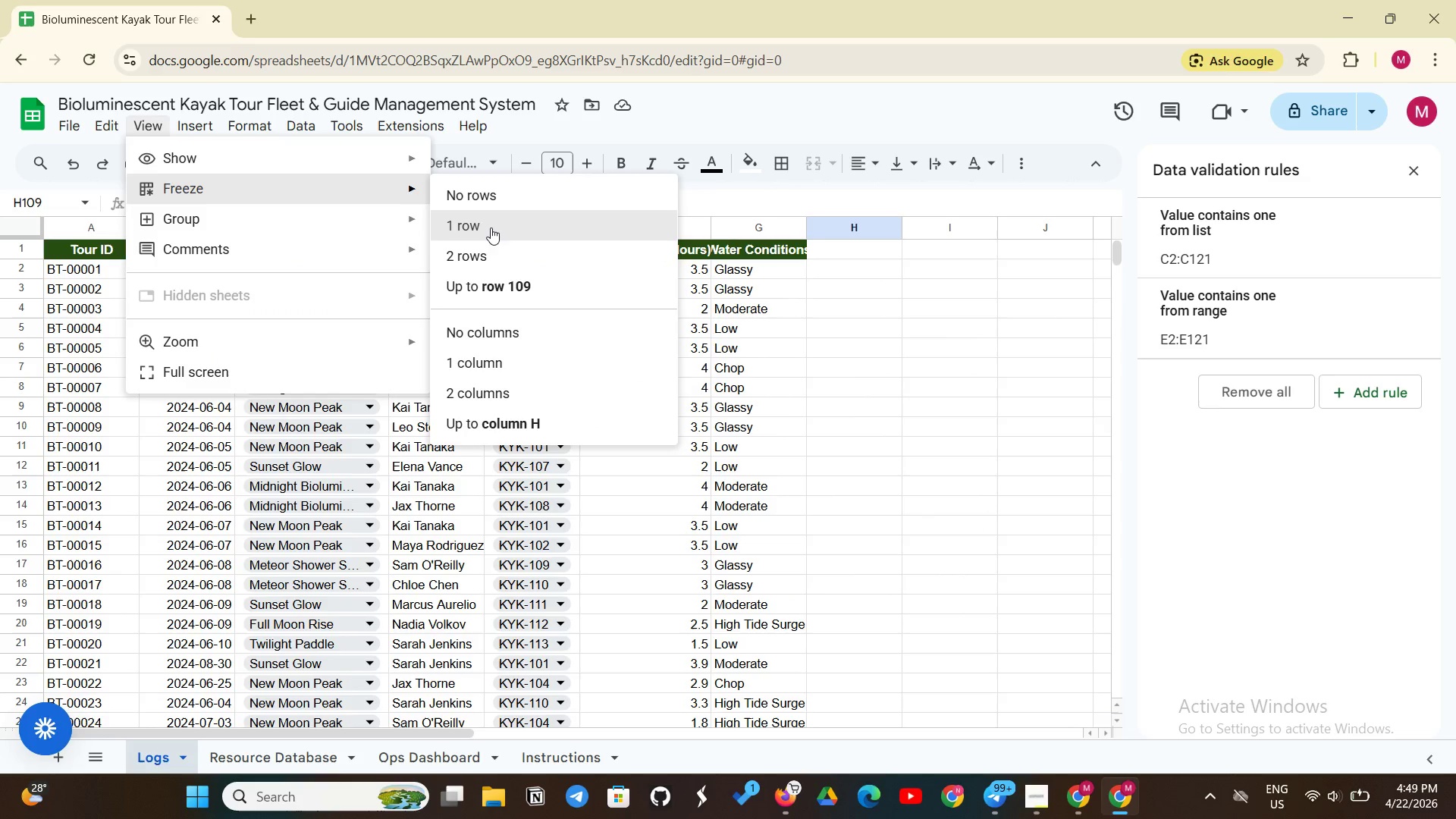 
left_click([492, 227])
 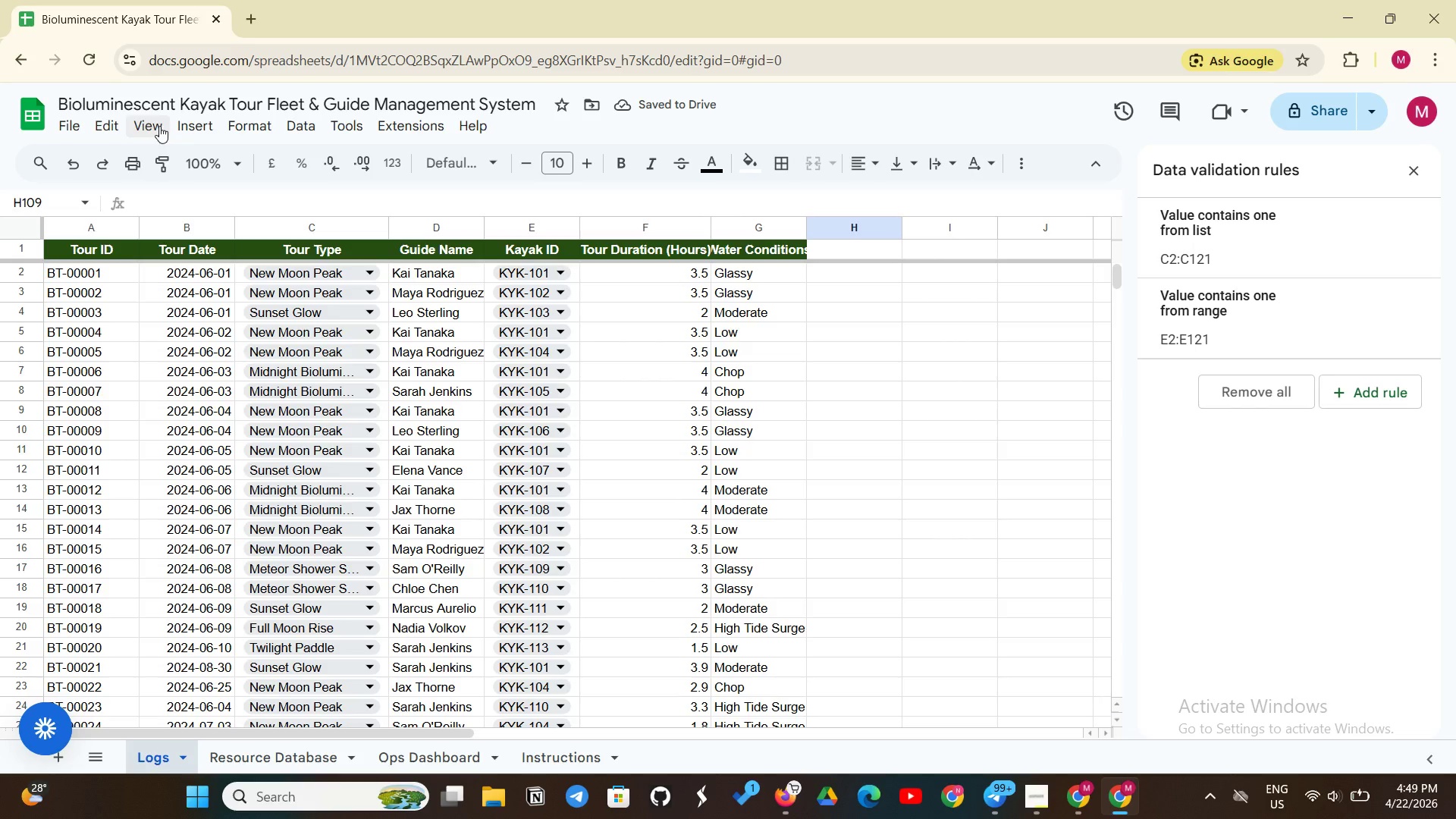 
wait(5.66)
 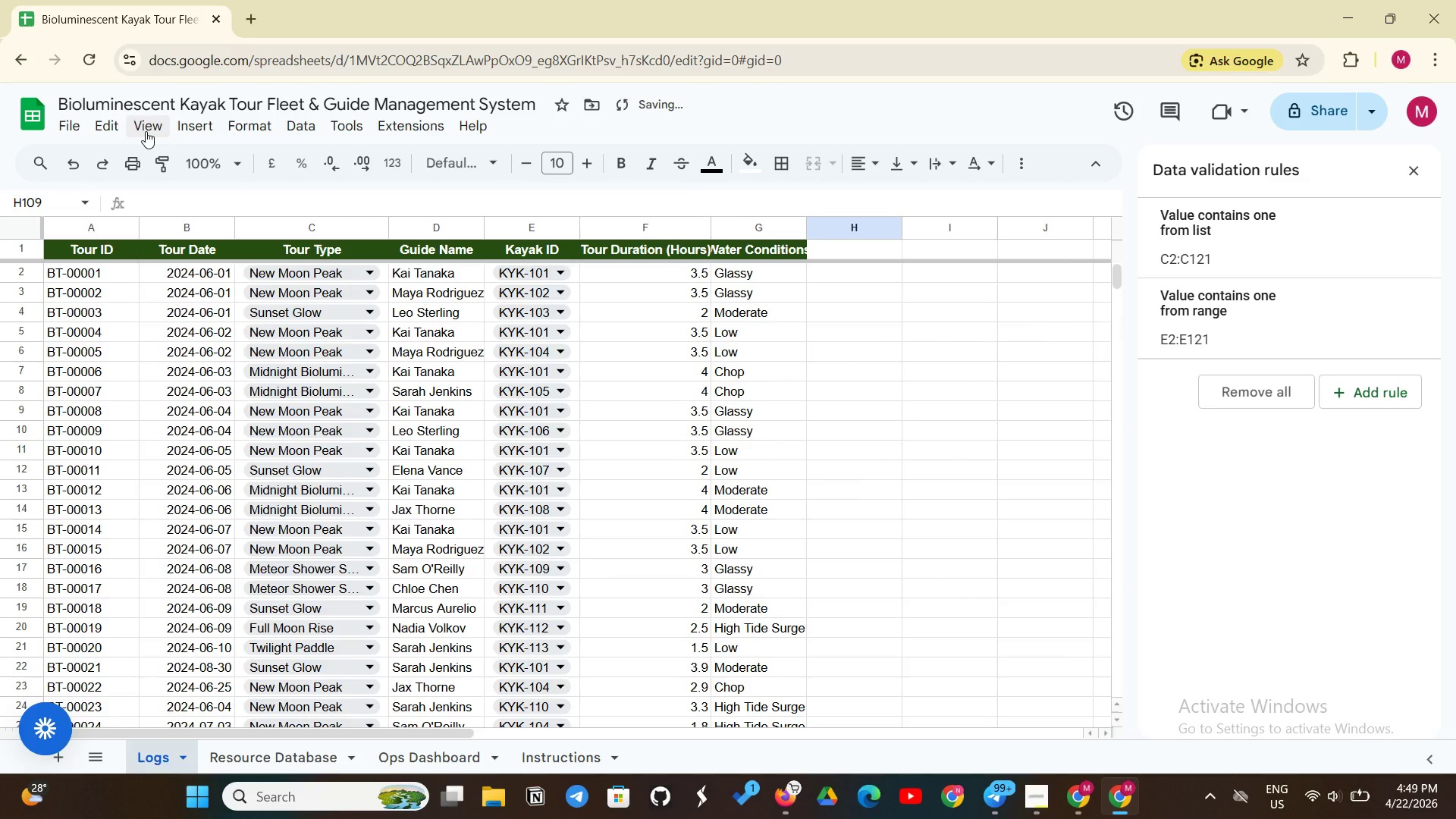 
left_click_drag(start_coordinate=[115, 272], to_coordinate=[765, 529])
 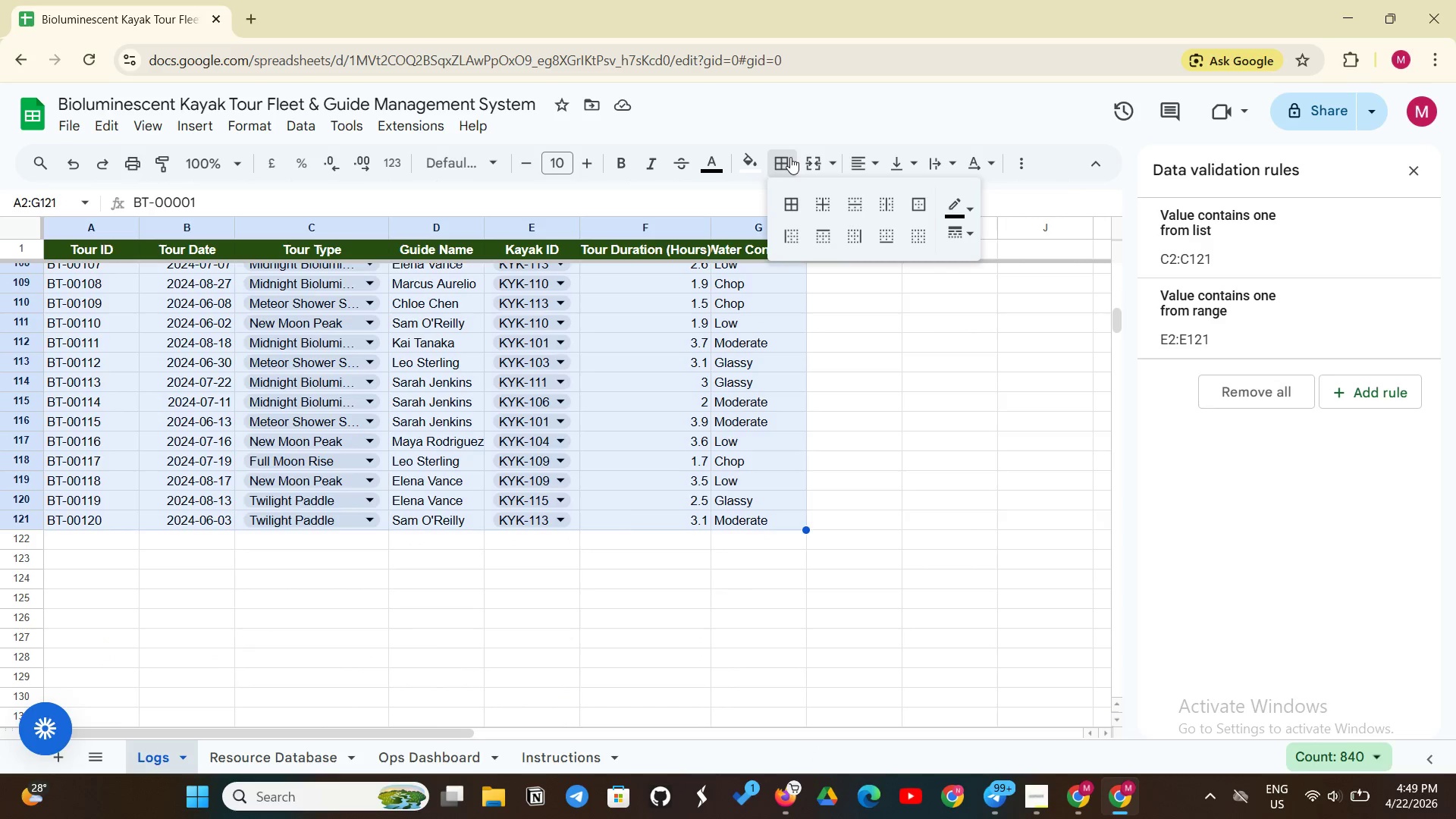 
left_click([797, 194])
 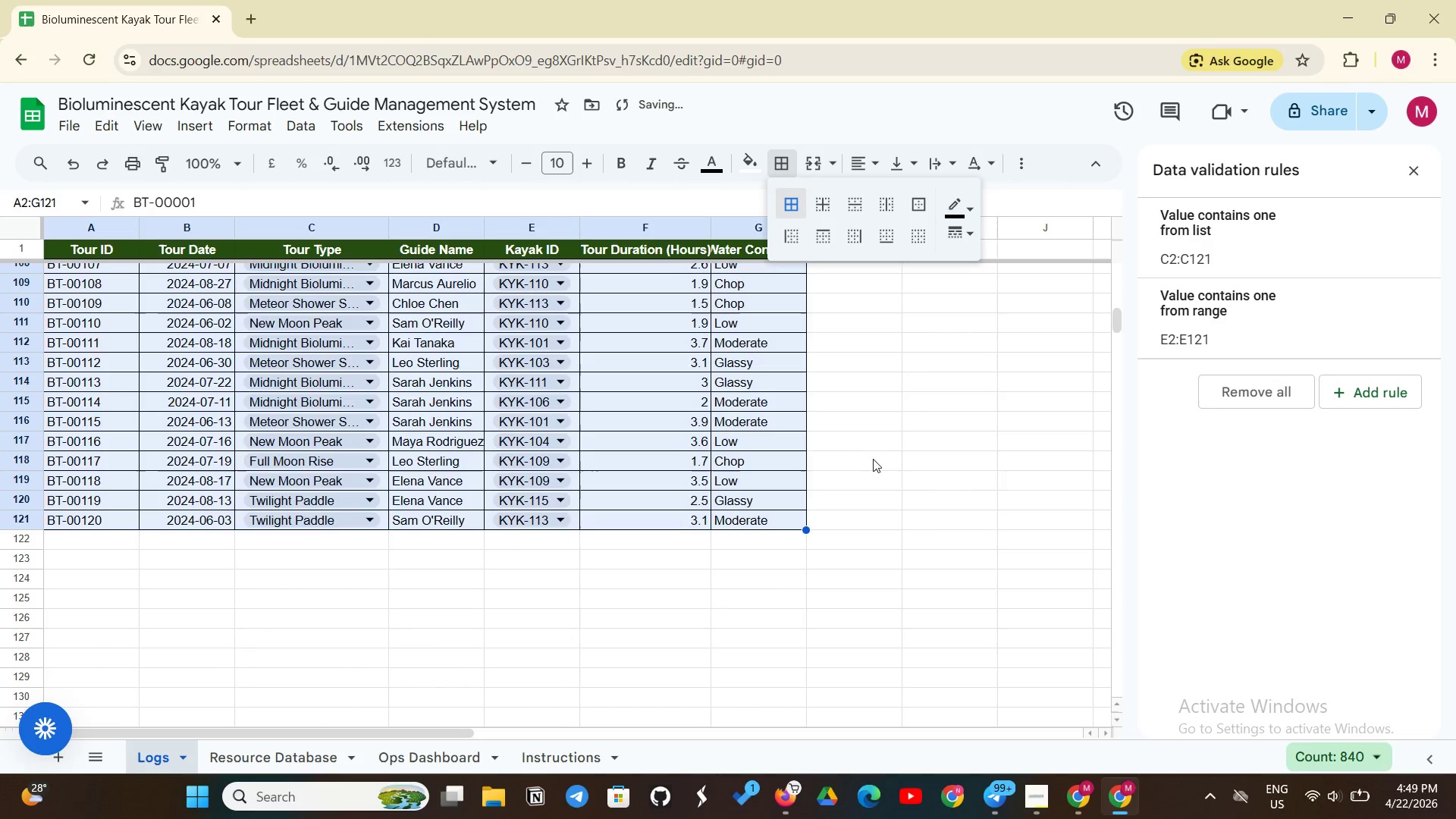 
scroll: coordinate [891, 447], scroll_direction: up, amount: 29.0
 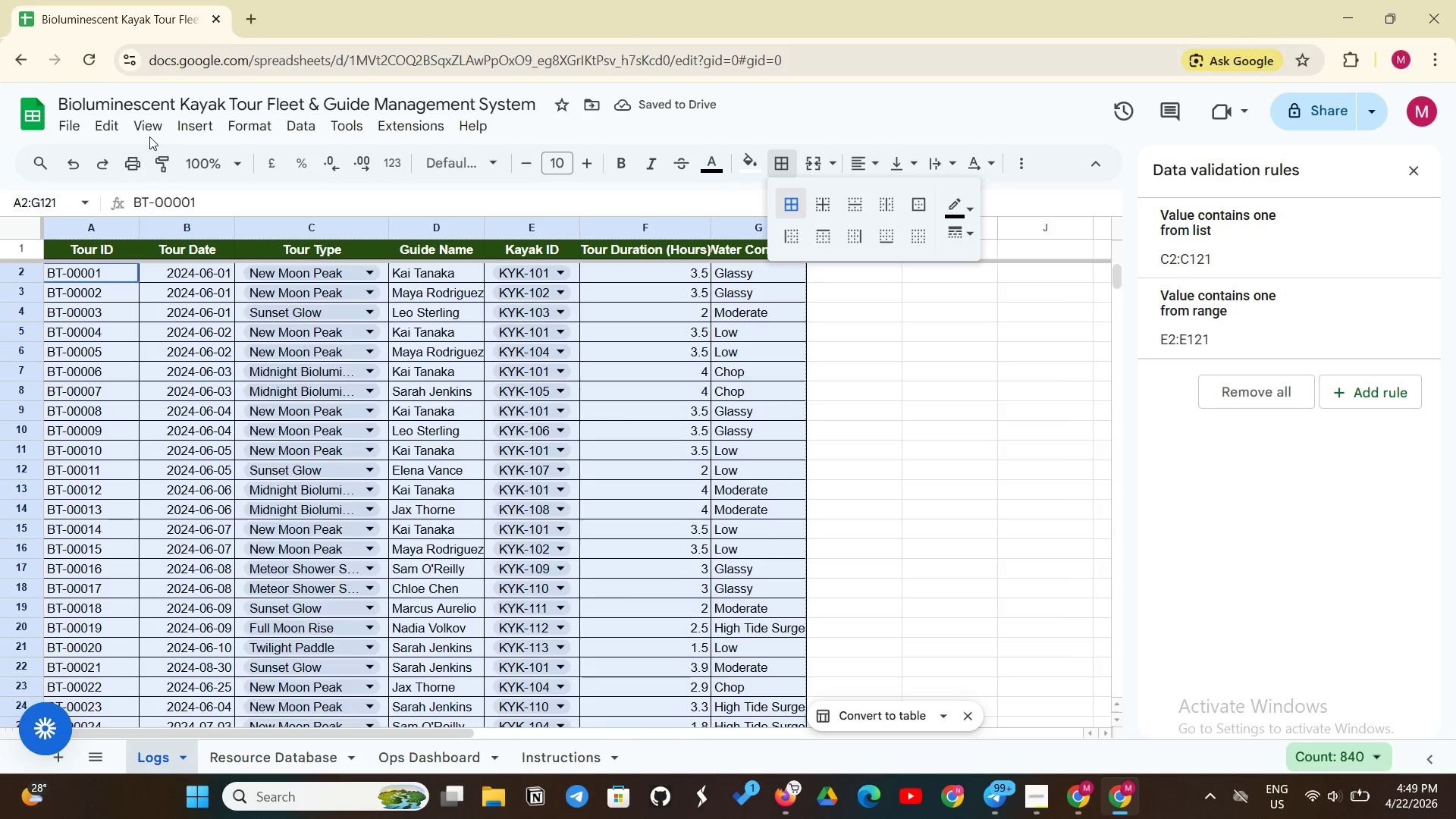 
left_click([150, 132])
 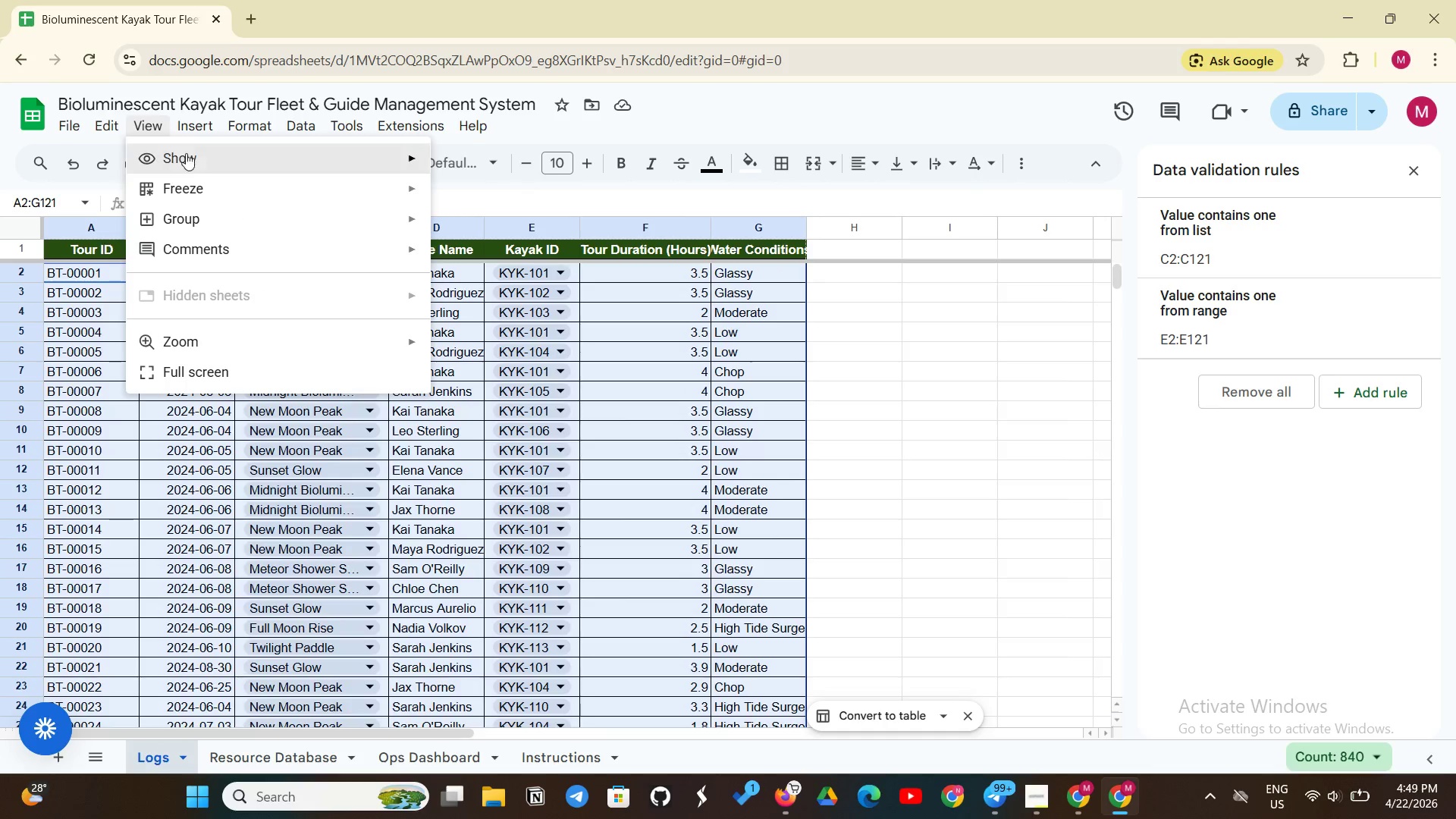 
left_click([186, 153])
 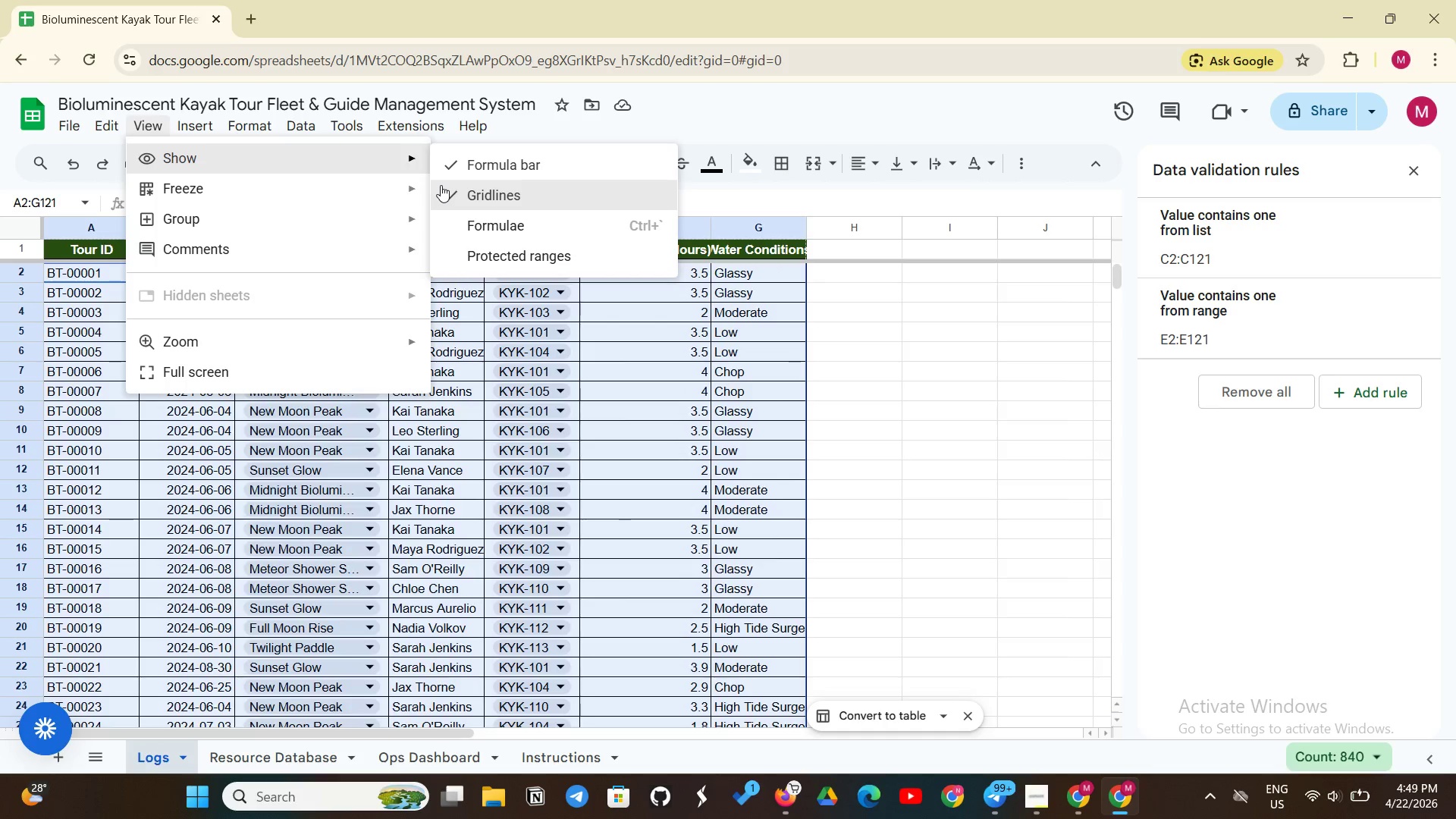 
left_click([441, 185])
 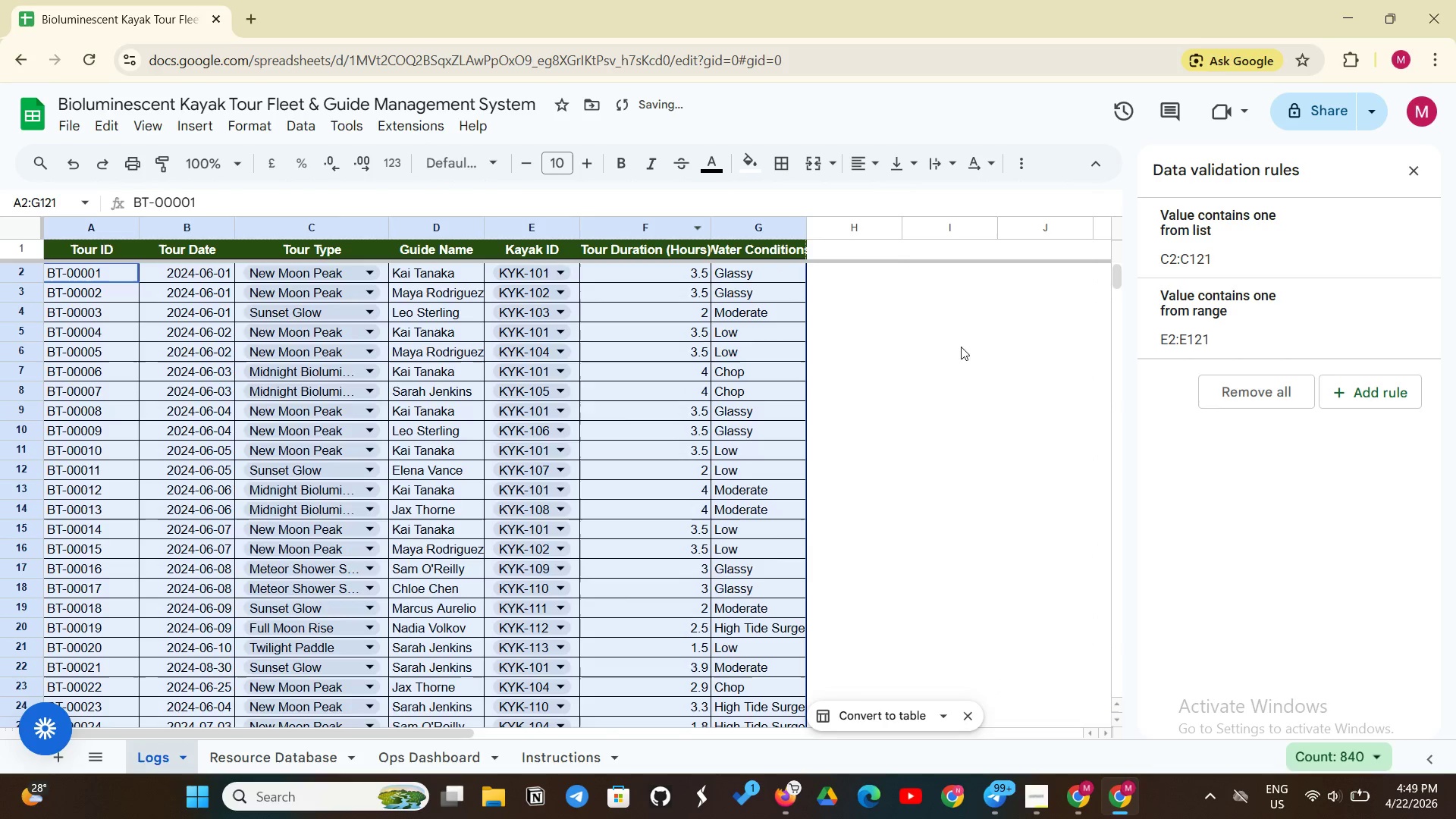 
left_click([955, 356])
 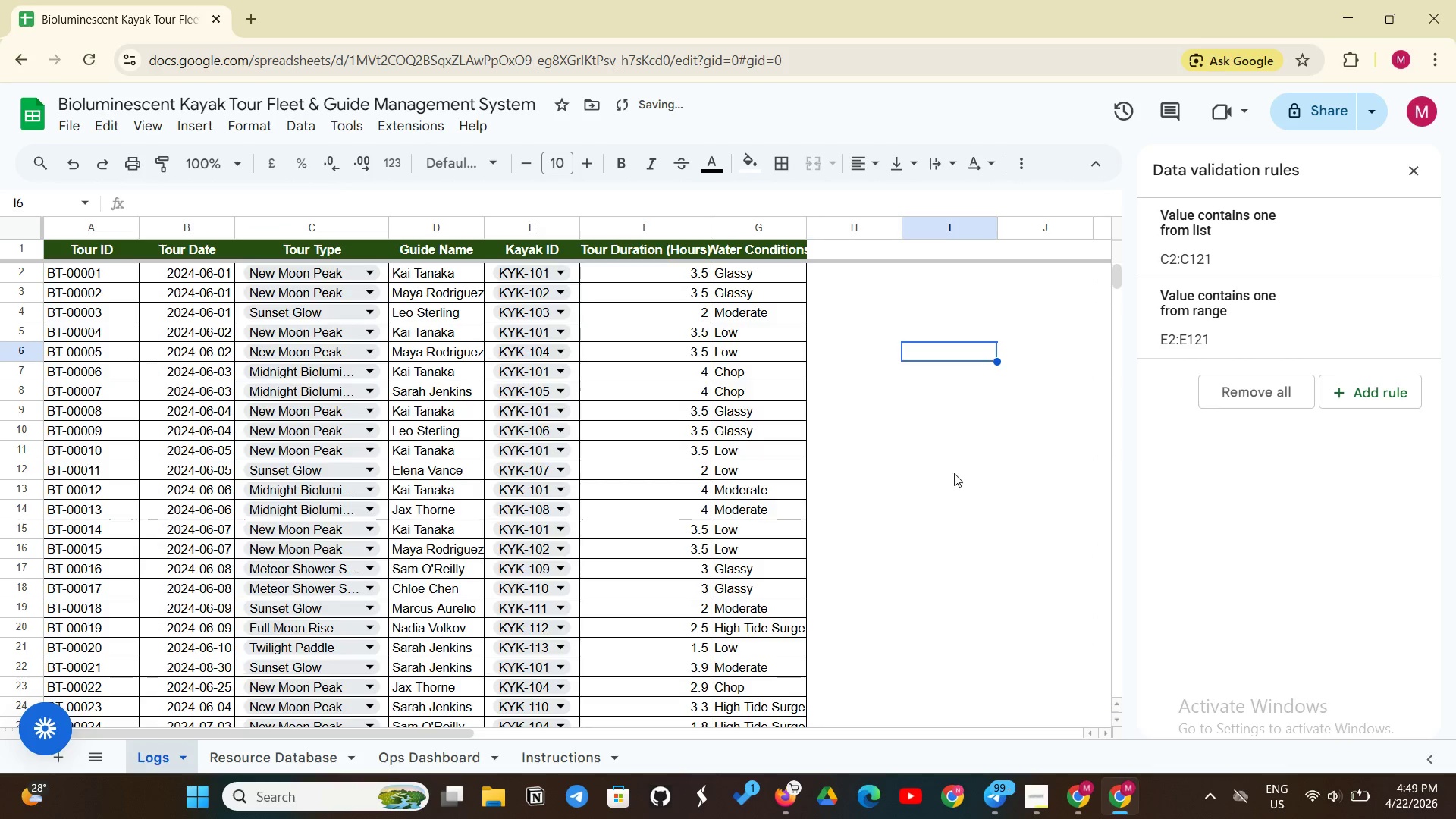 
scroll: coordinate [954, 480], scroll_direction: down, amount: 1.0
 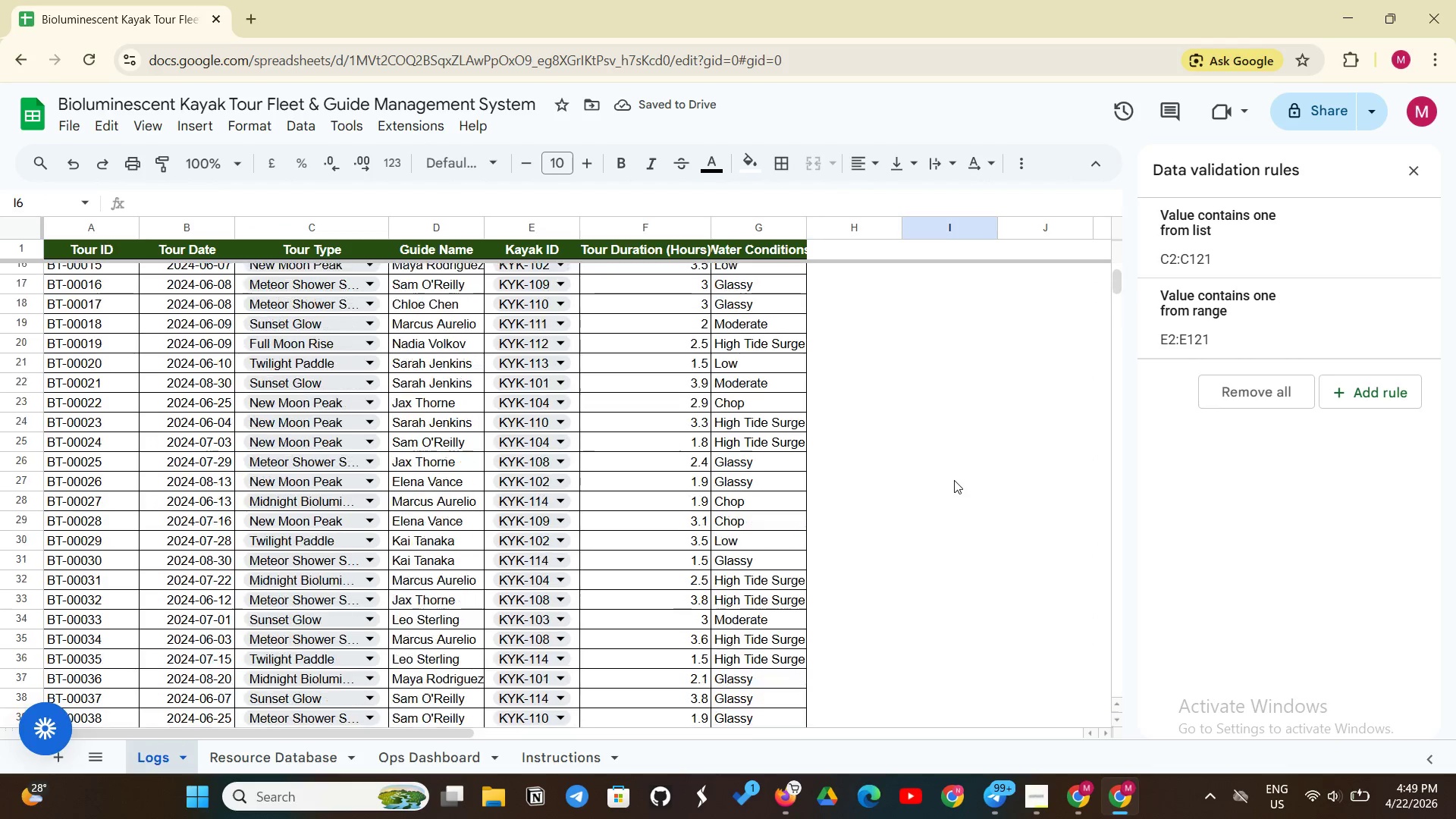 
scroll: coordinate [954, 480], scroll_direction: up, amount: 6.0
 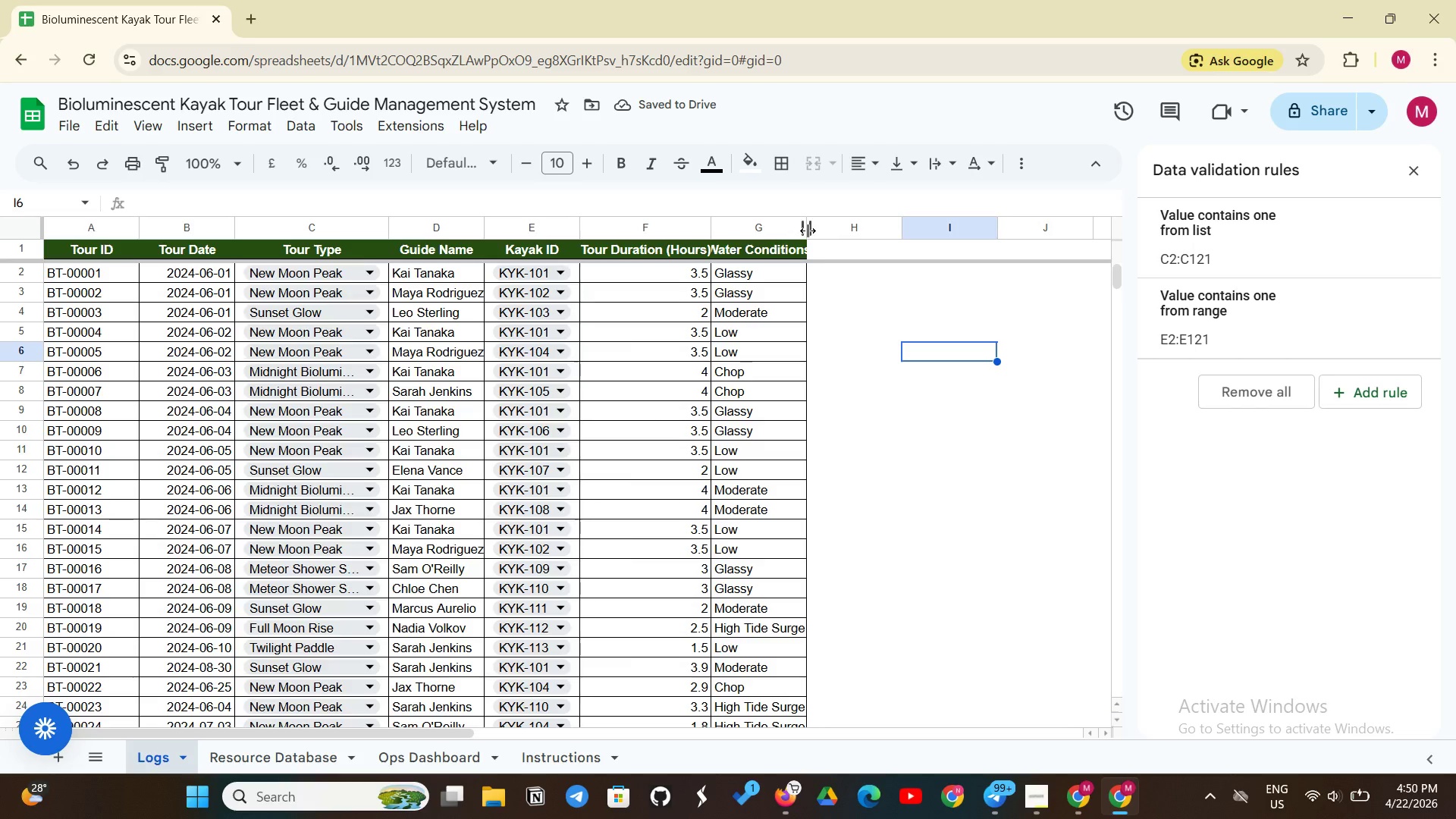 
left_click_drag(start_coordinate=[808, 231], to_coordinate=[827, 225])
 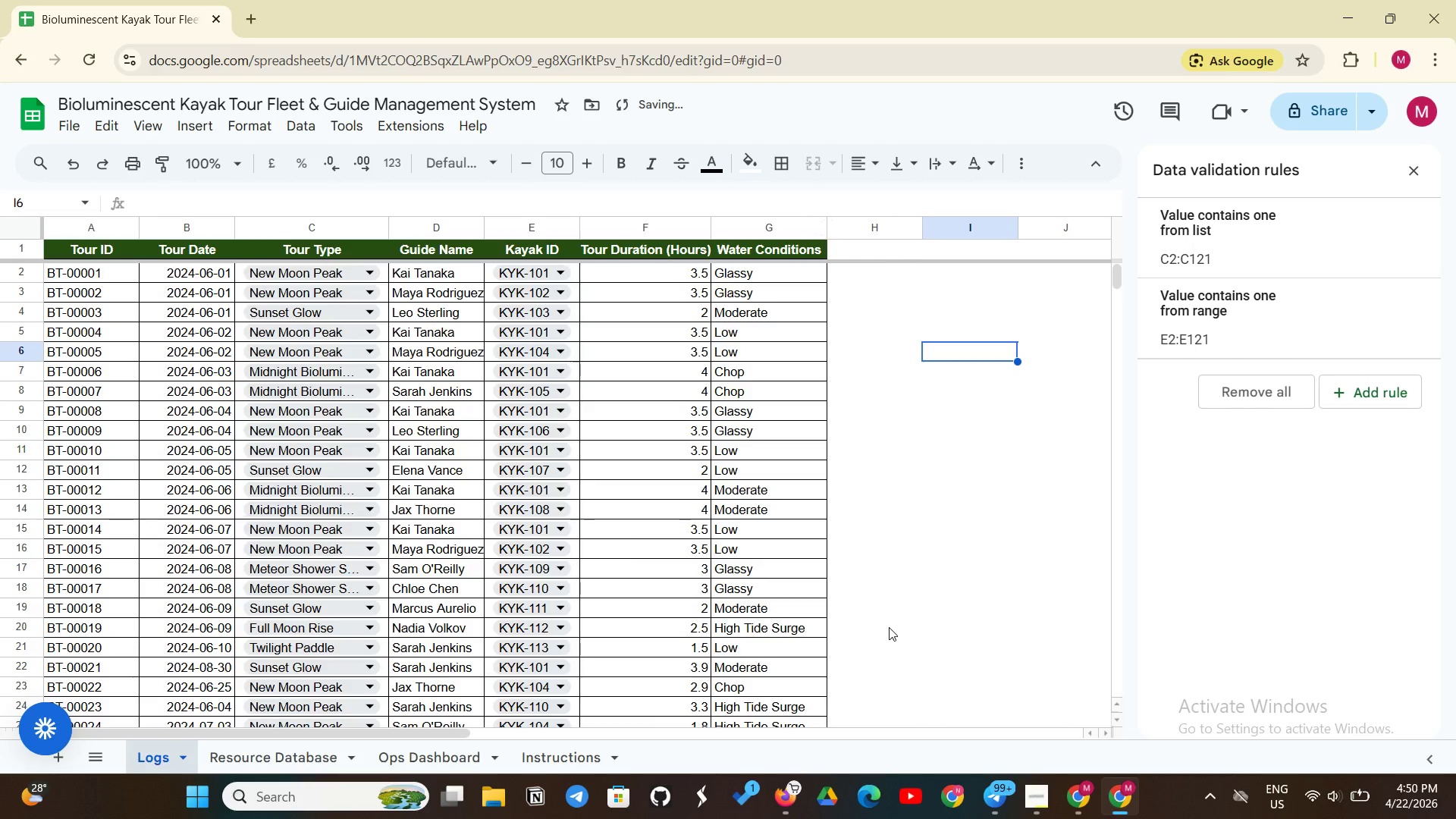 
scroll: coordinate [889, 627], scroll_direction: down, amount: 3.0
 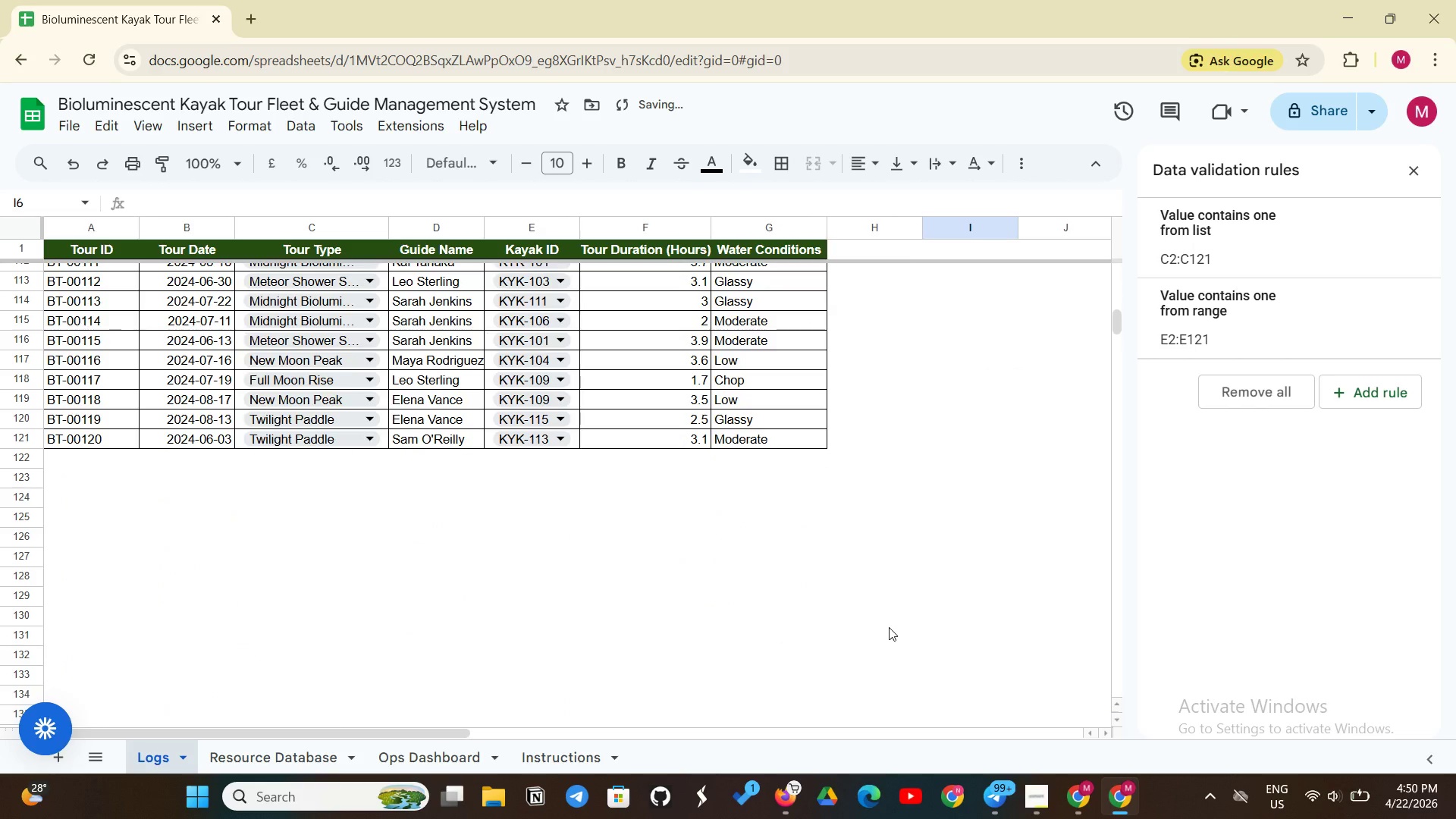 
scroll: coordinate [309, 588], scroll_direction: up, amount: 27.0
 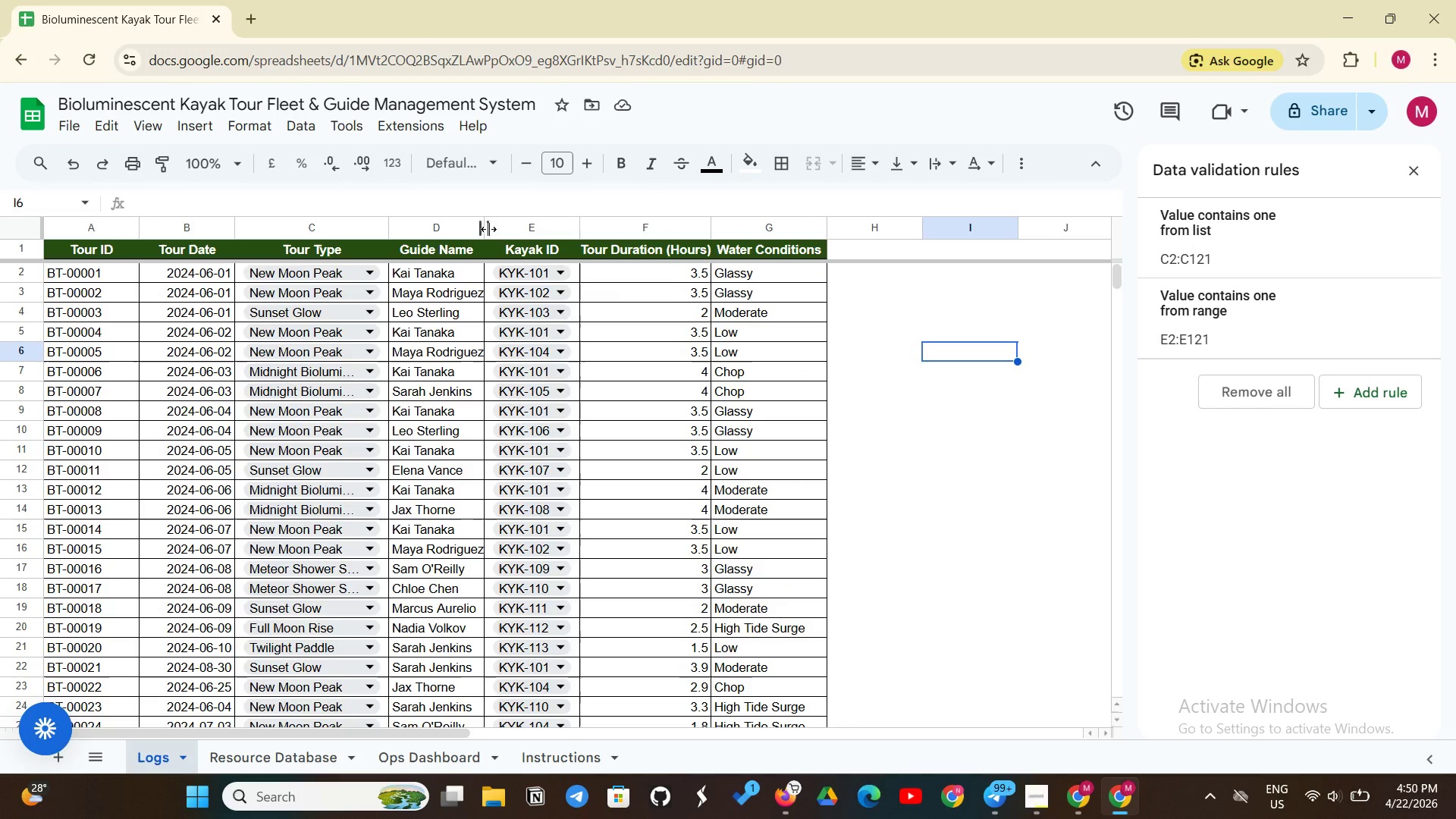 
left_click_drag(start_coordinate=[488, 229], to_coordinate=[518, 223])
 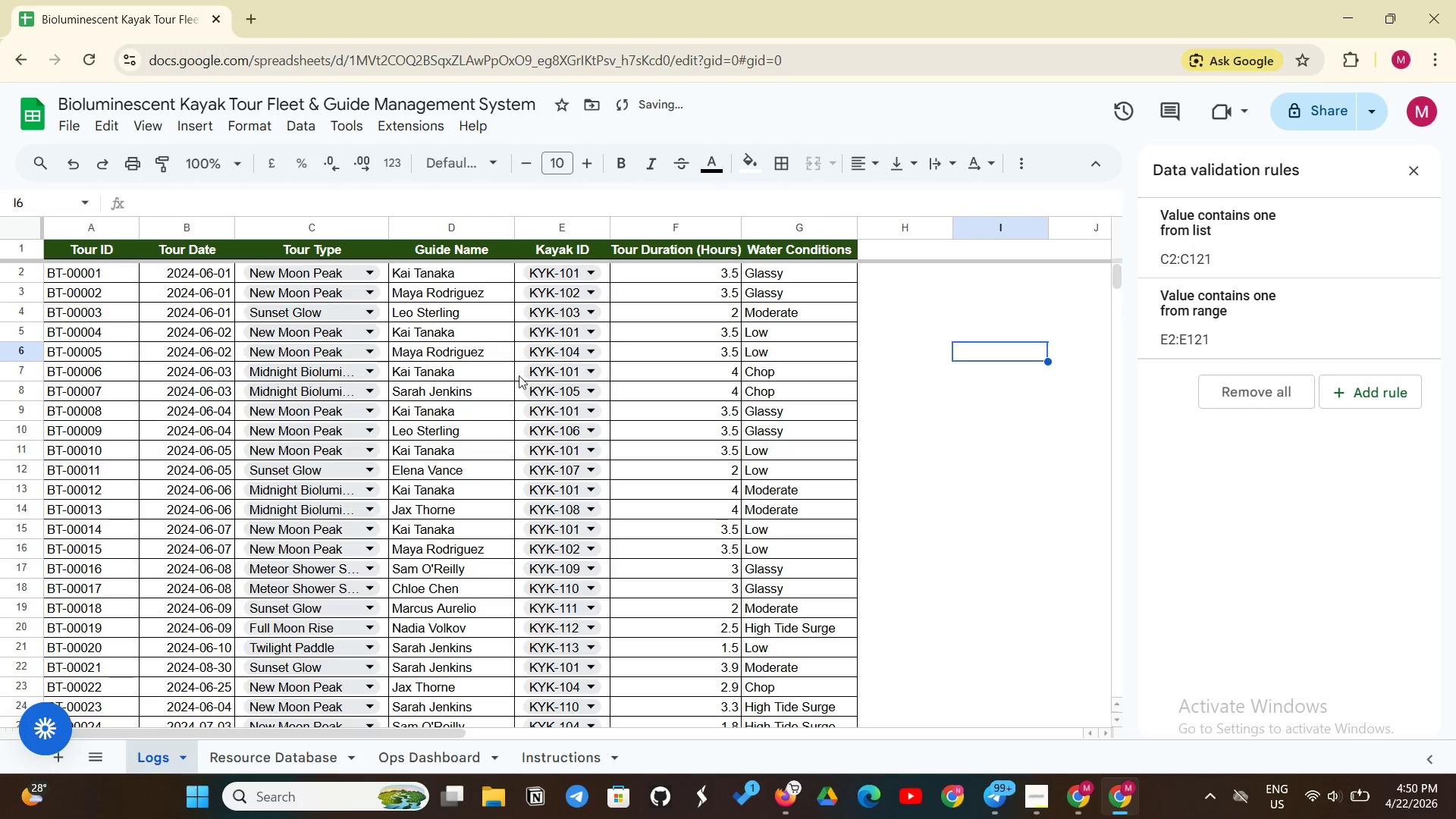 
scroll: coordinate [472, 486], scroll_direction: down, amount: 23.0
 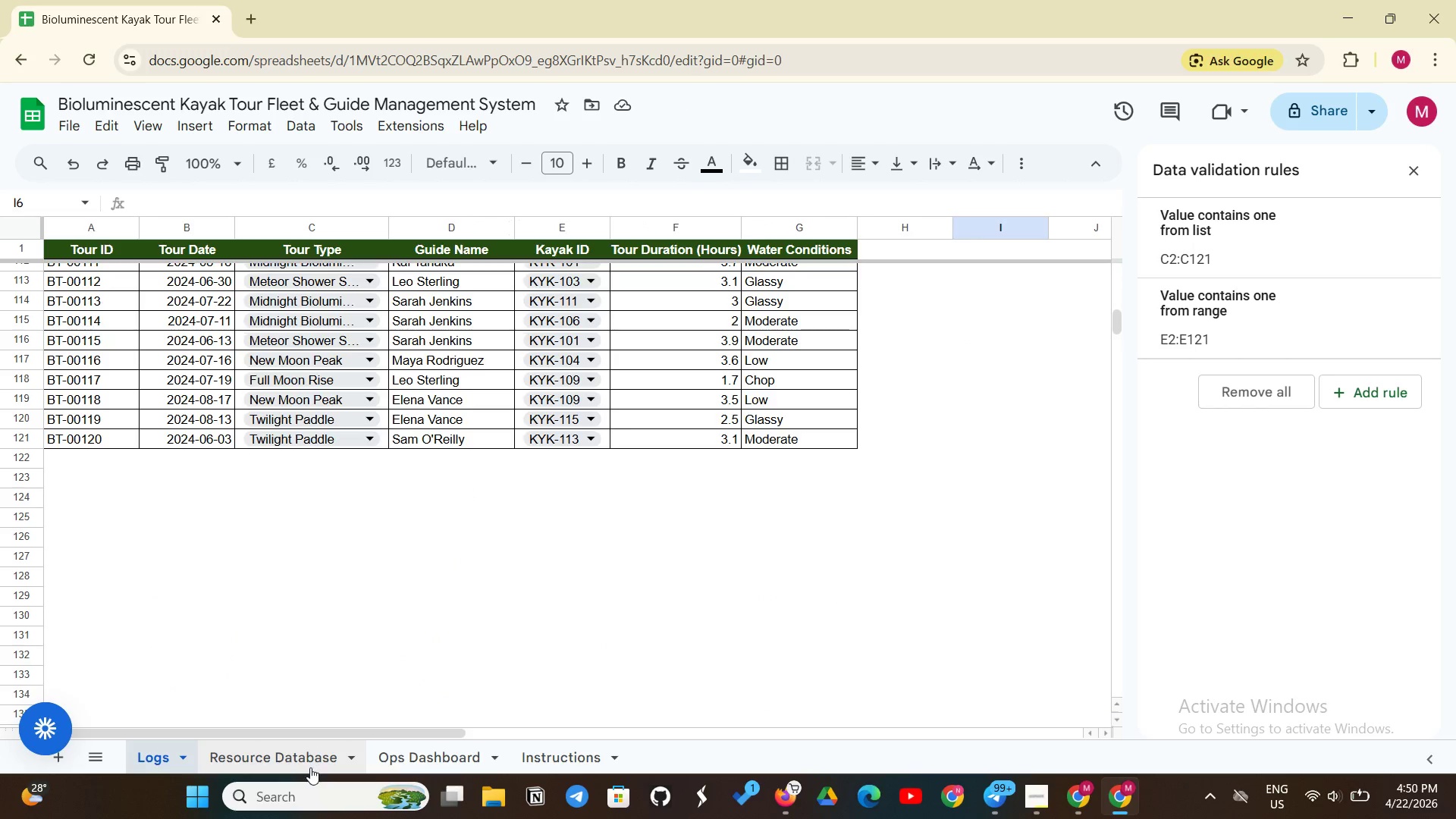 
left_click([310, 767])
 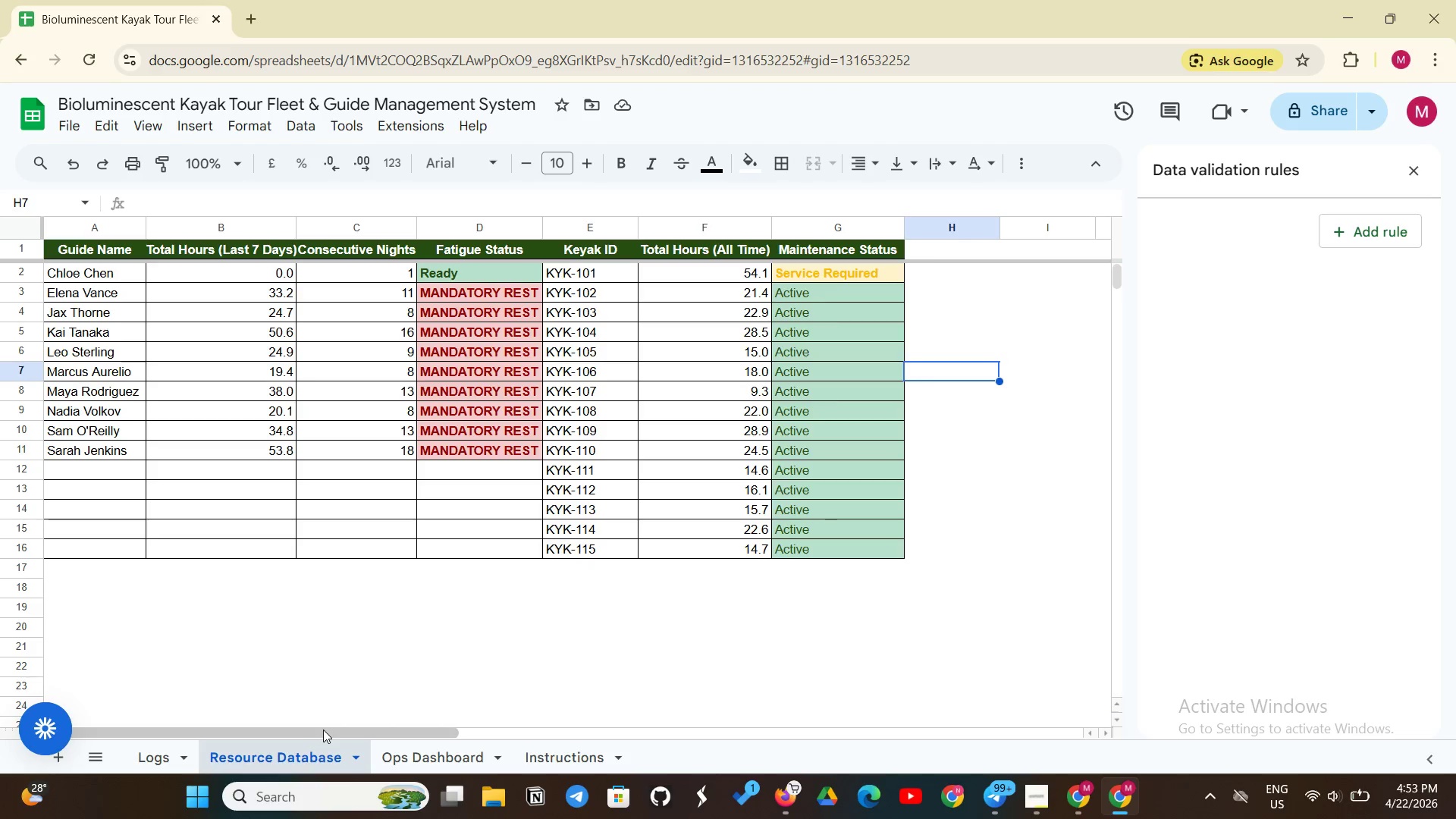 
wait(178.67)
 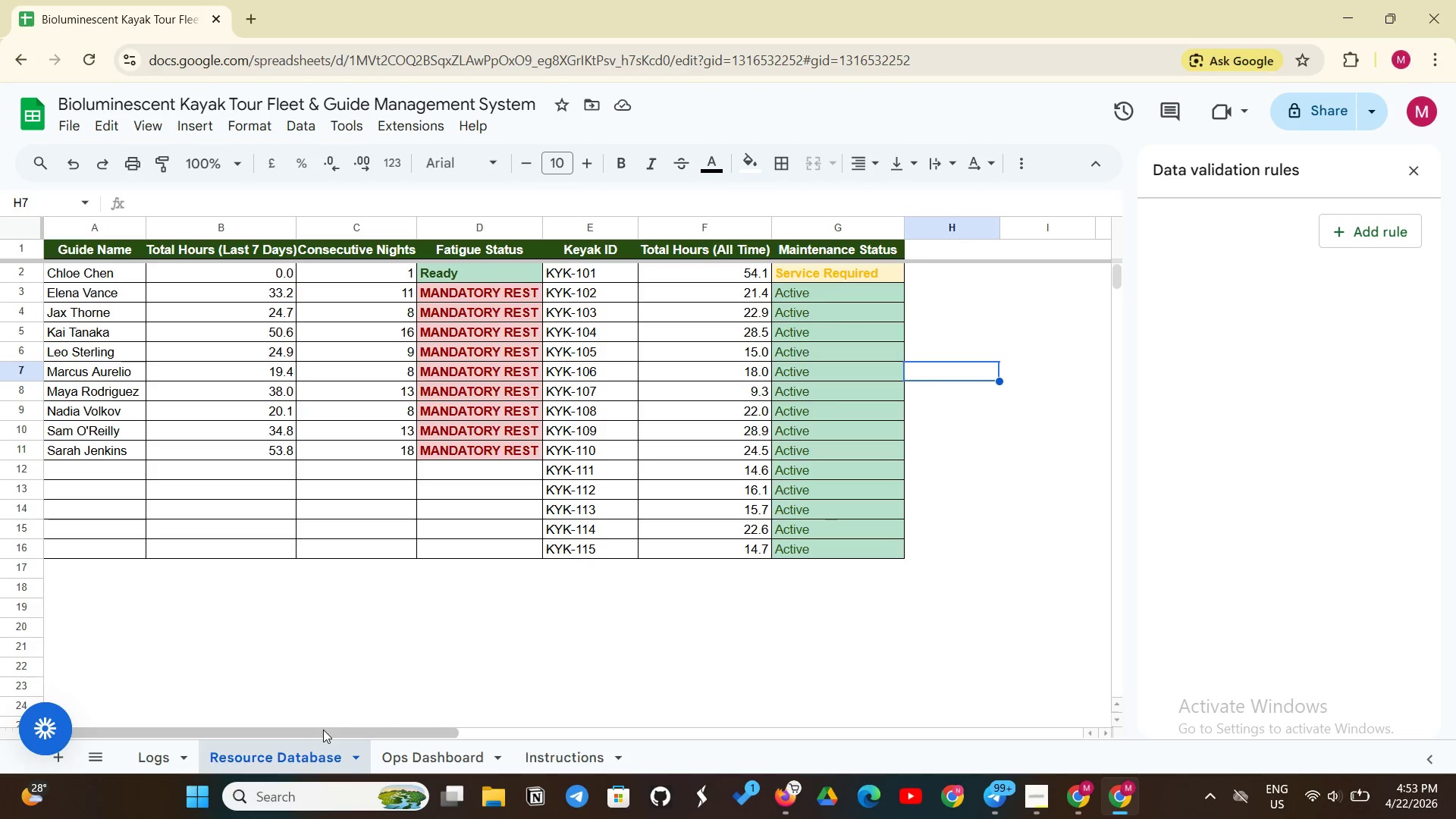 
left_click([1035, 790])